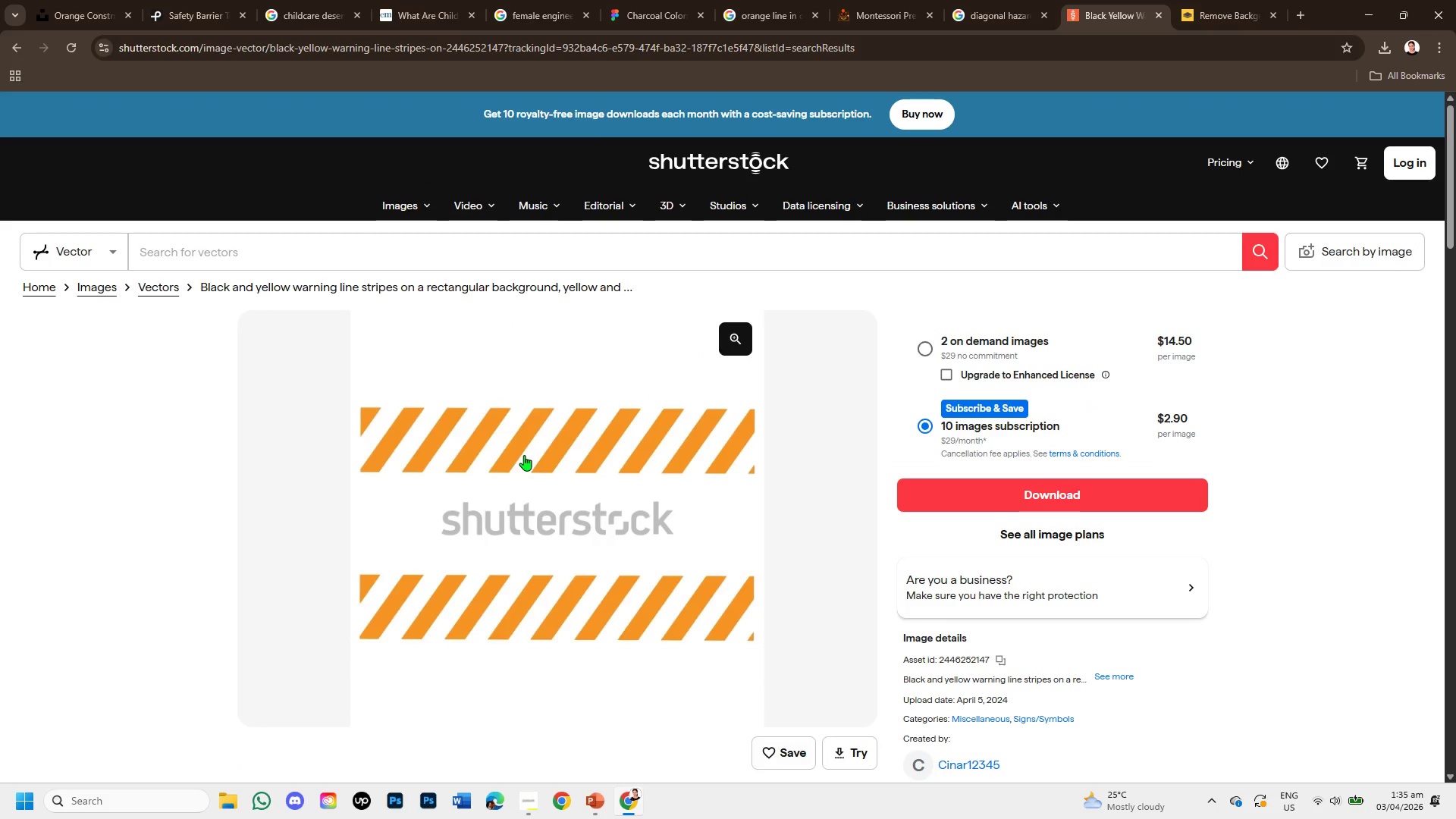 
scroll: coordinate [524, 455], scroll_direction: down, amount: 1.0
 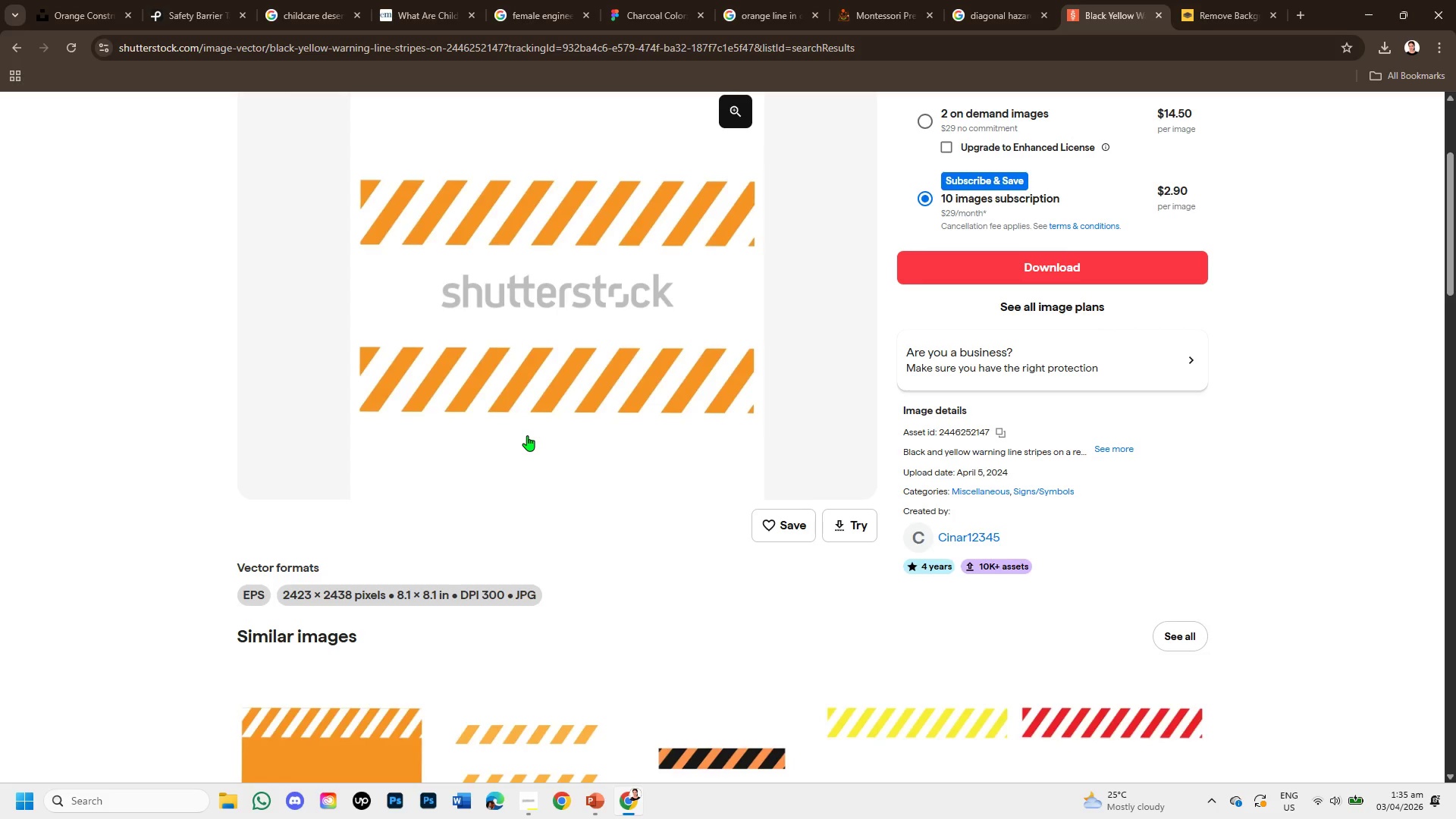 
scroll: coordinate [527, 435], scroll_direction: up, amount: 1.0
 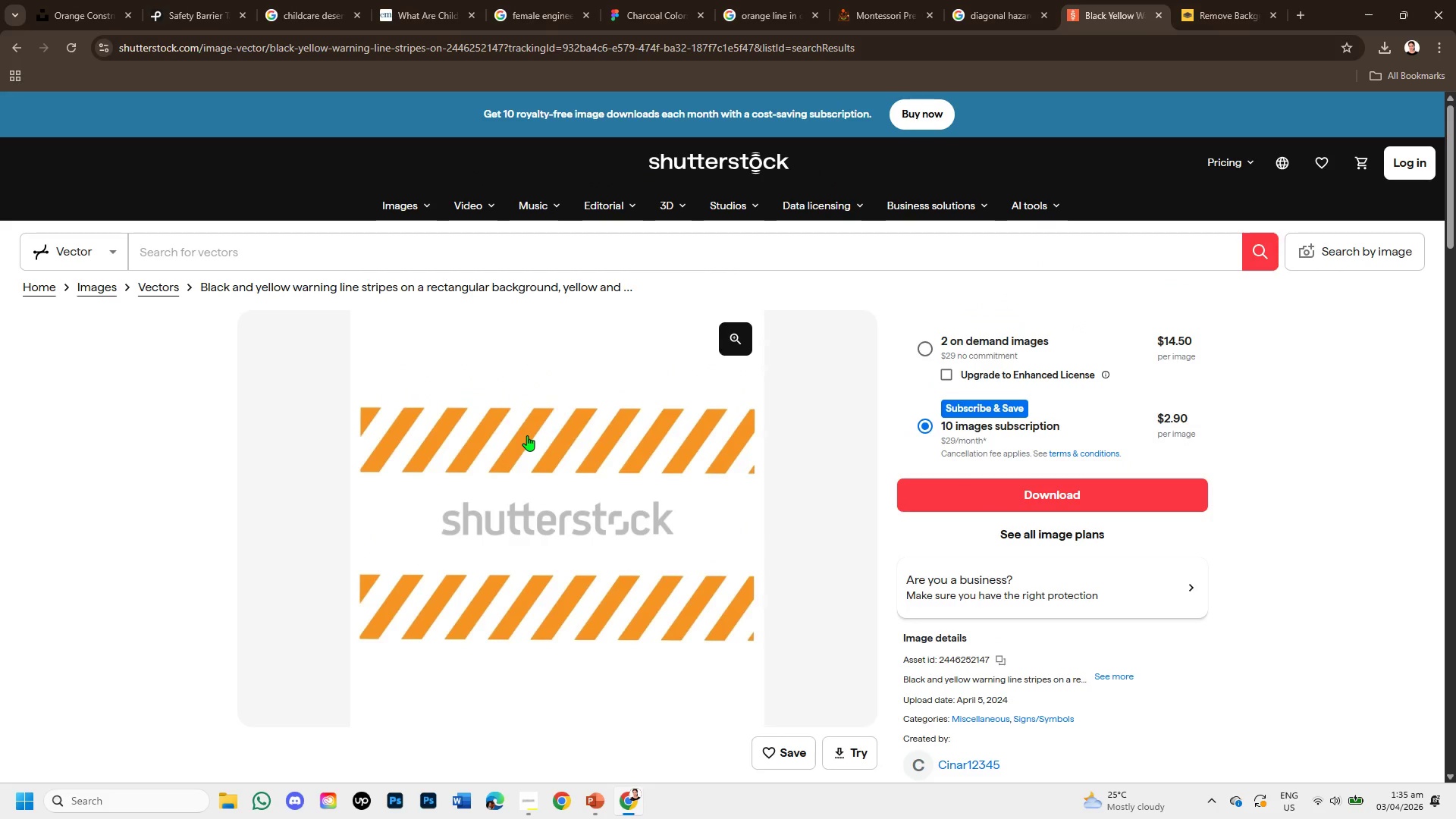 
left_click([527, 435])
 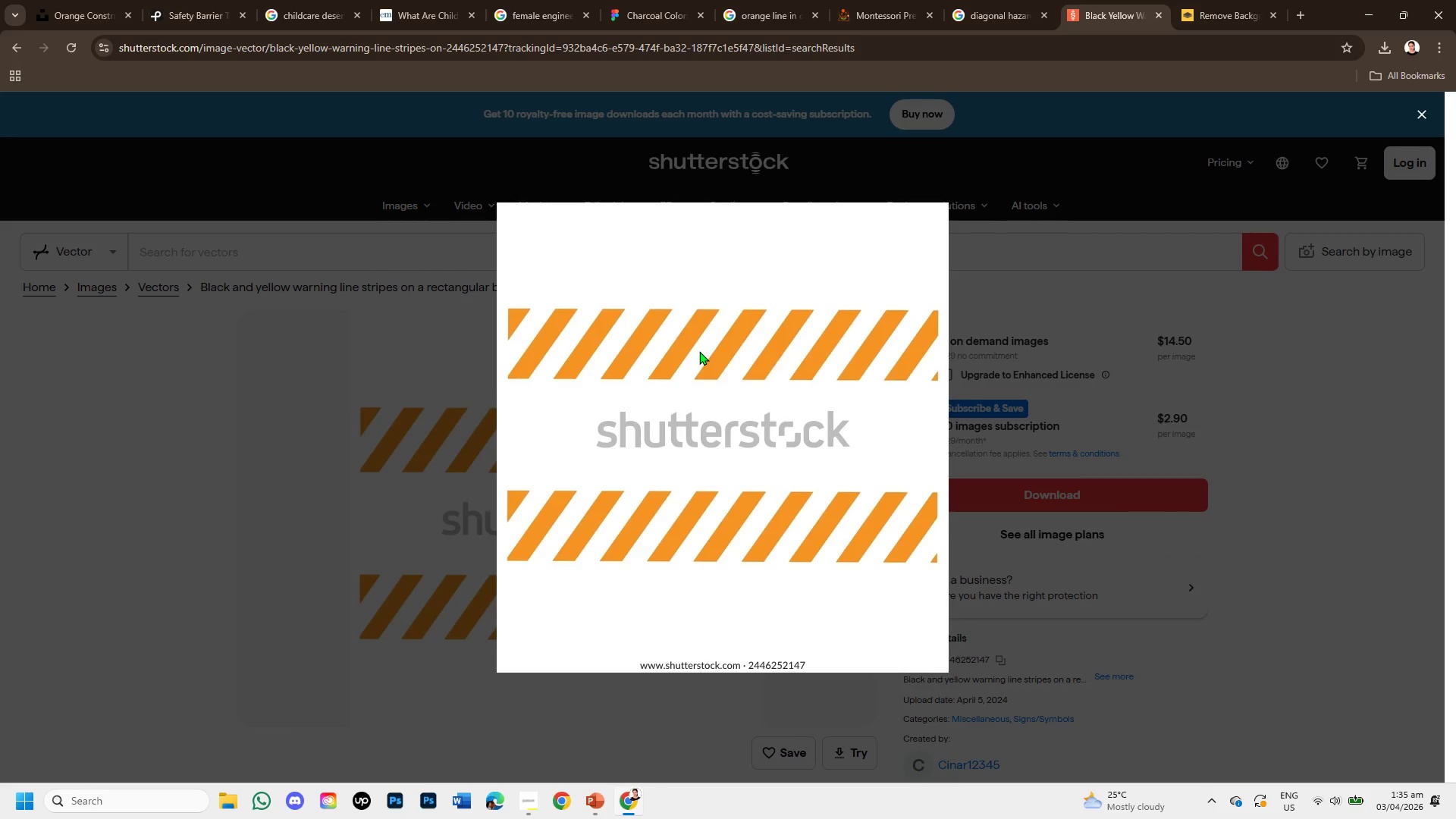 
left_click([446, 401])
 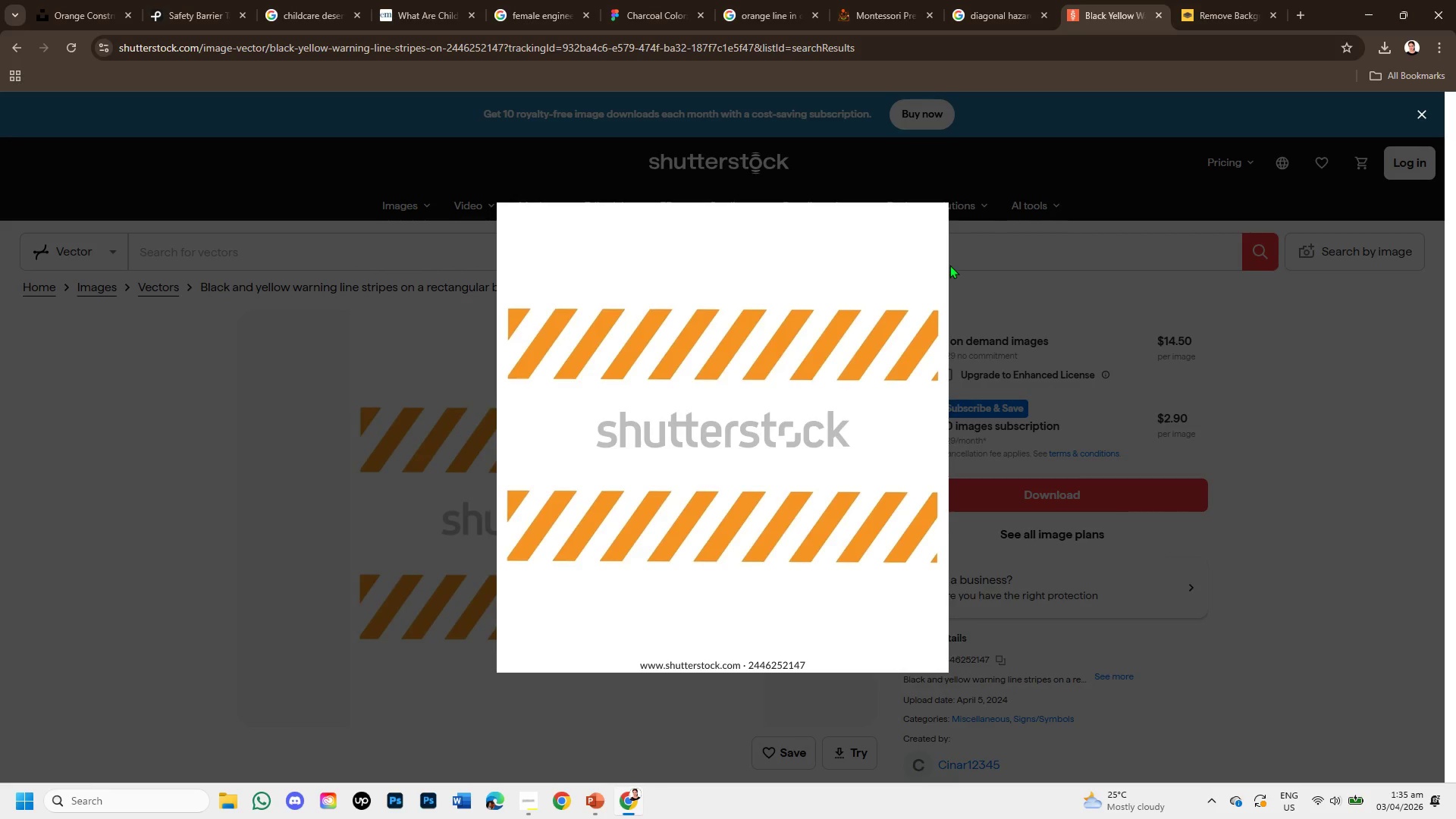 
left_click([990, 293])
 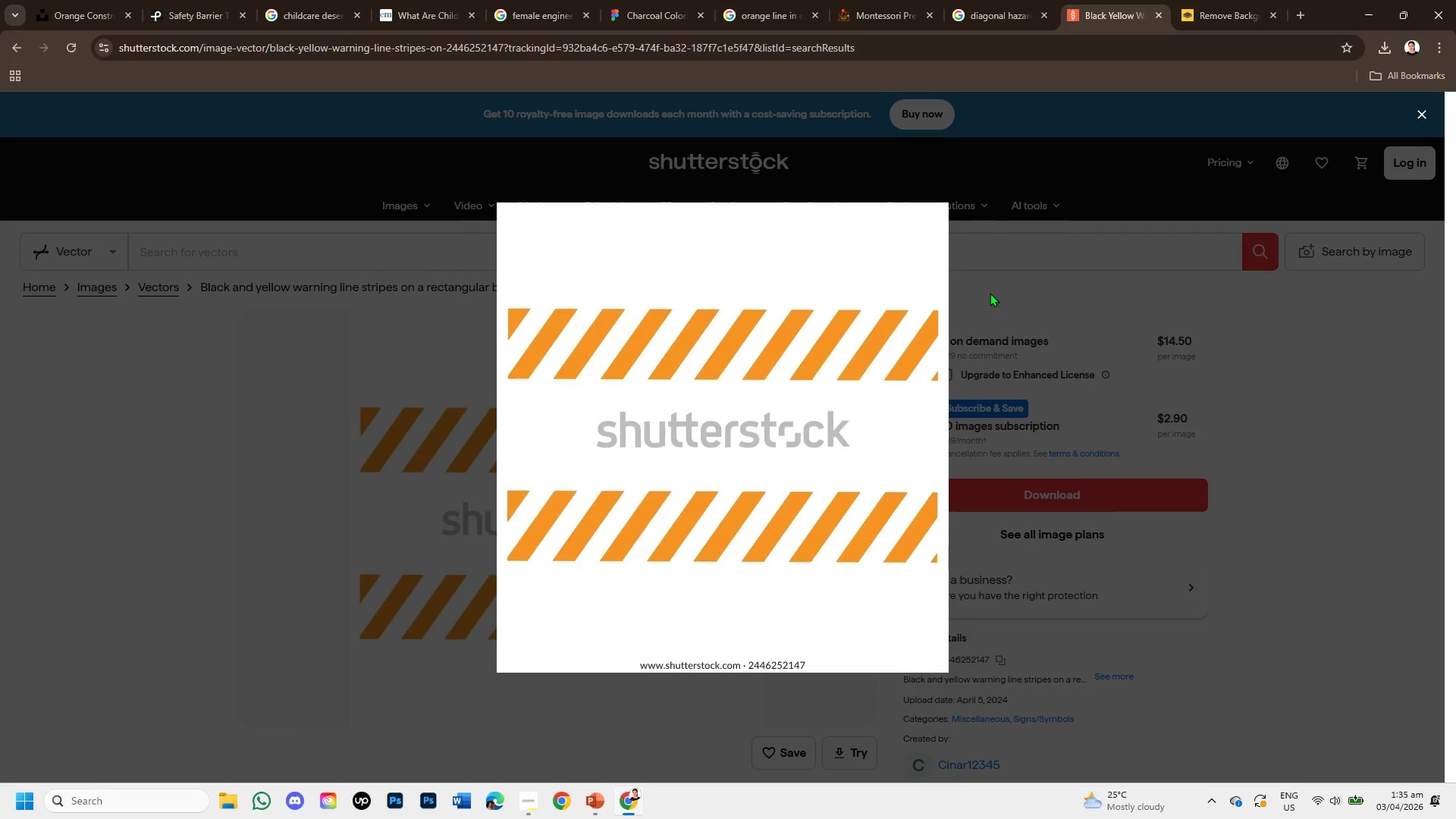 
left_click([990, 293])
 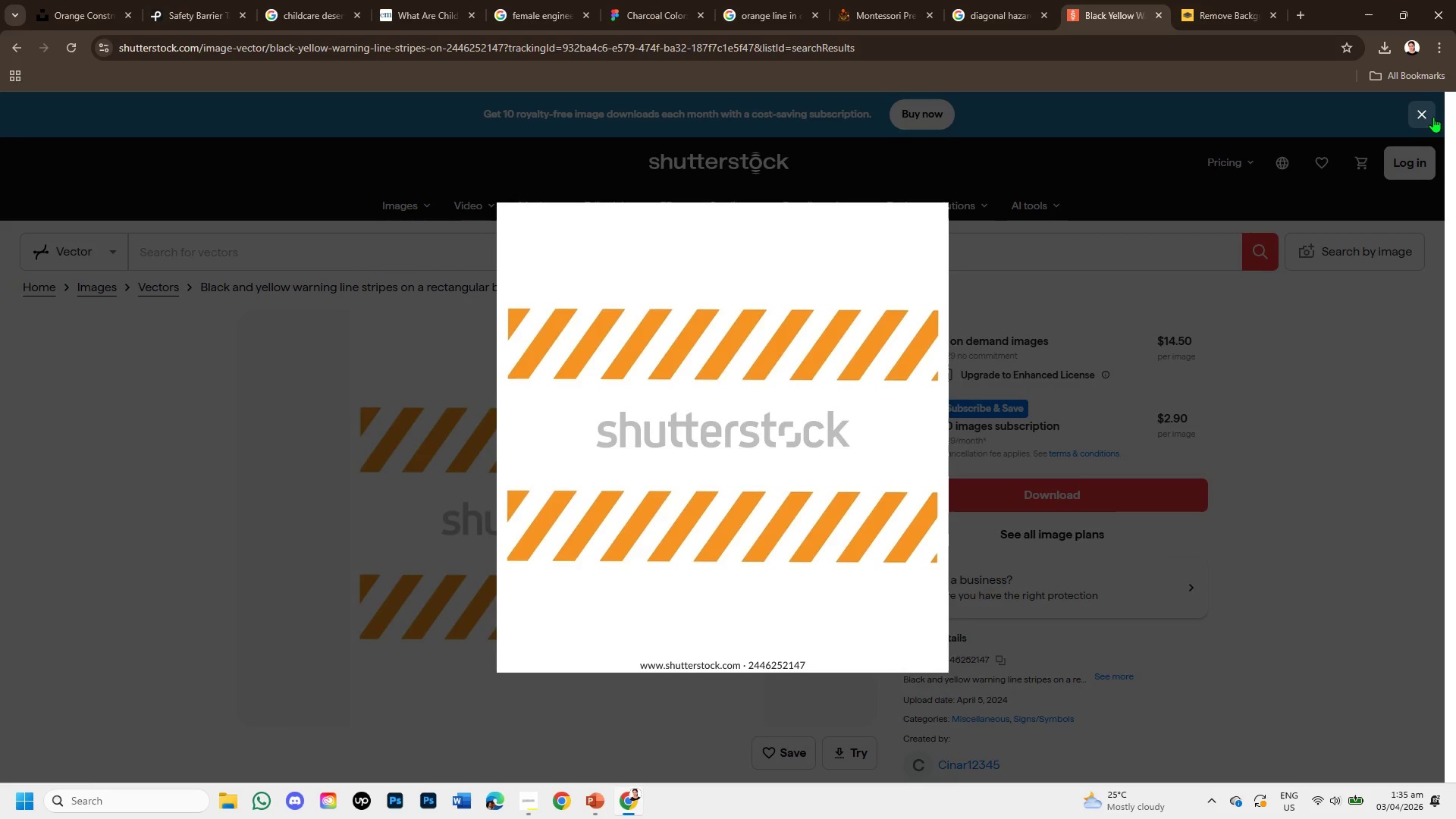 
left_click([1425, 111])
 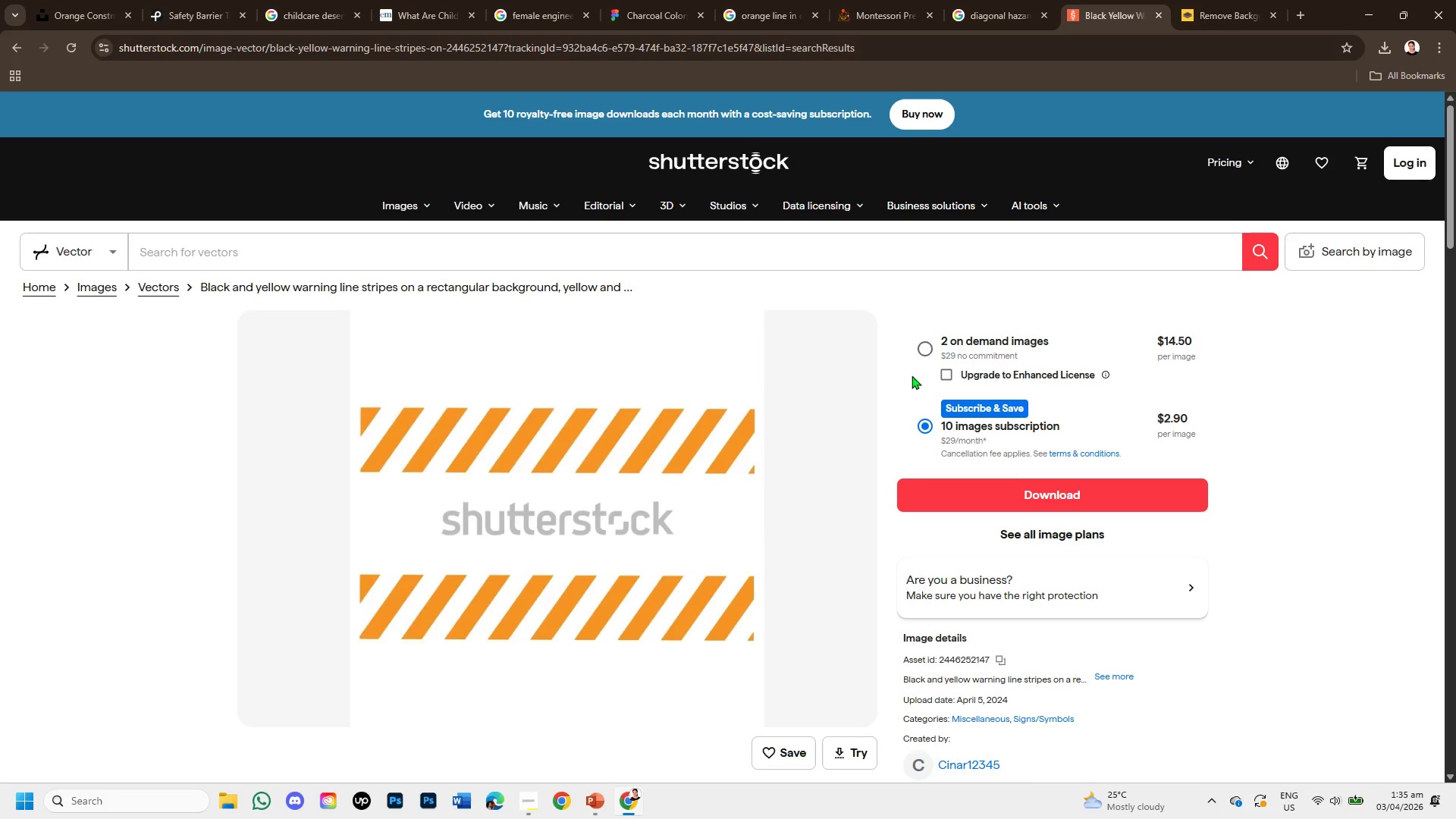 
scroll: coordinate [853, 443], scroll_direction: down, amount: 4.0
 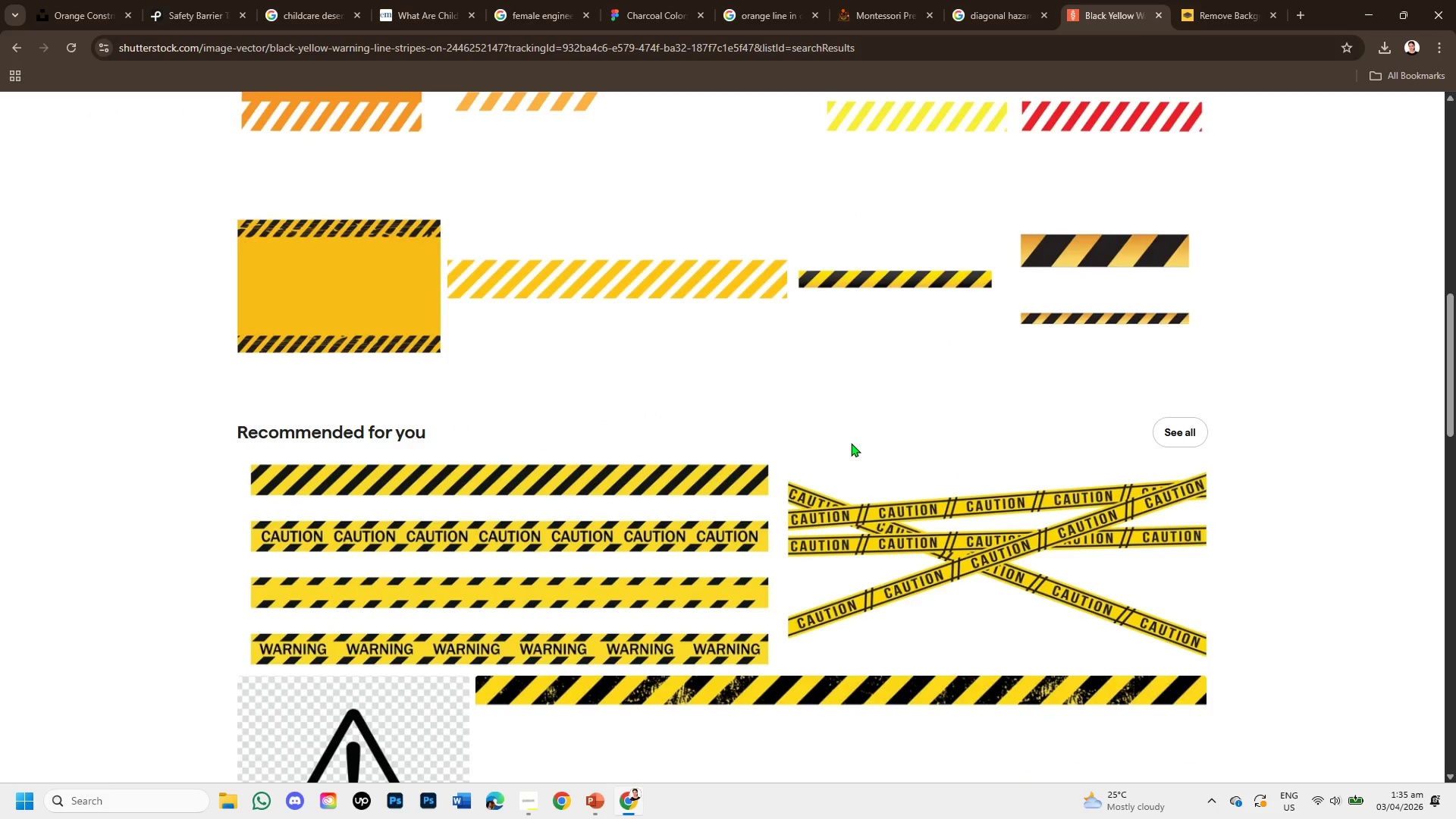 
scroll: coordinate [851, 443], scroll_direction: up, amount: 2.0
 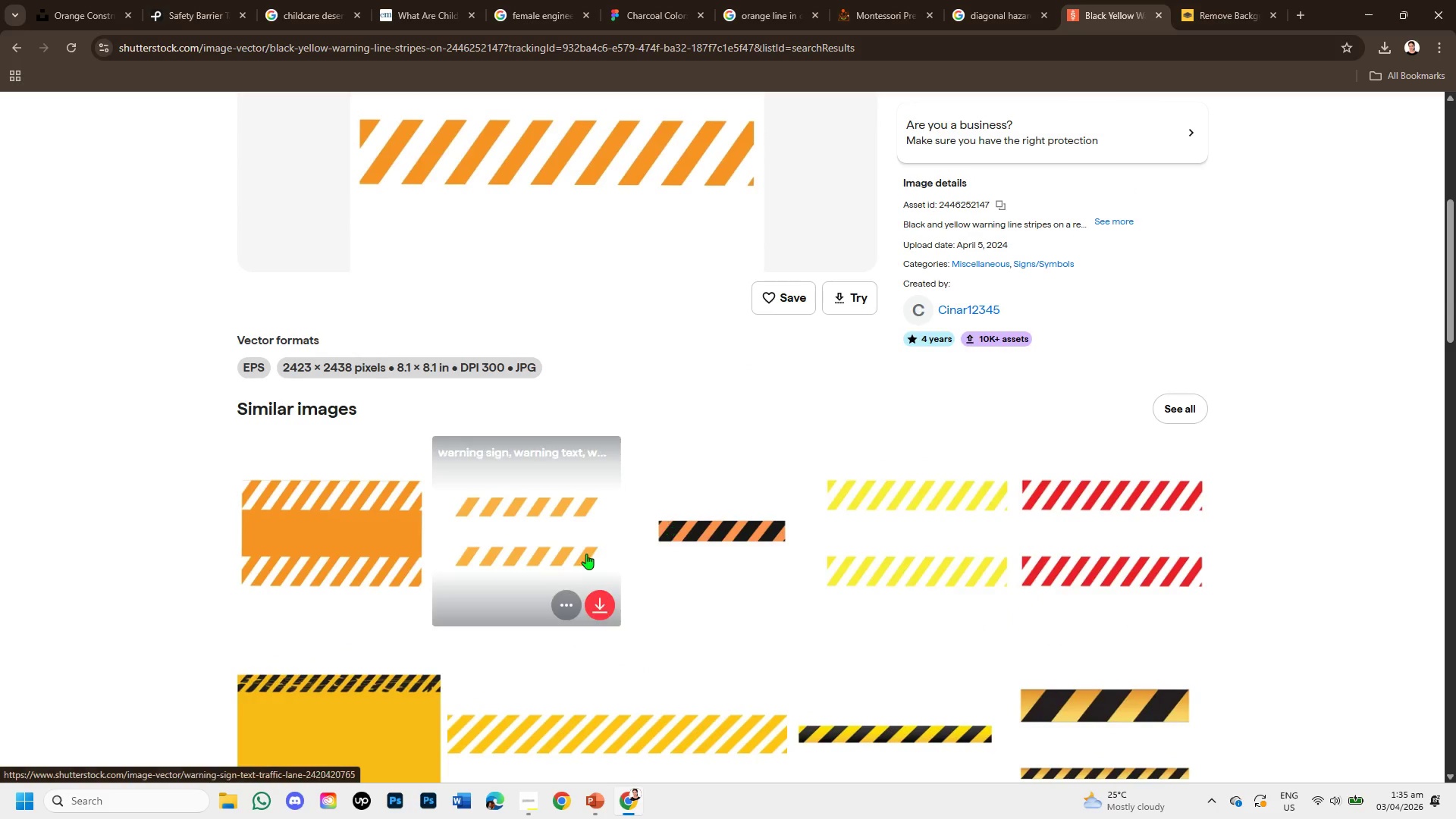 
scroll: coordinate [590, 526], scroll_direction: down, amount: 6.0
 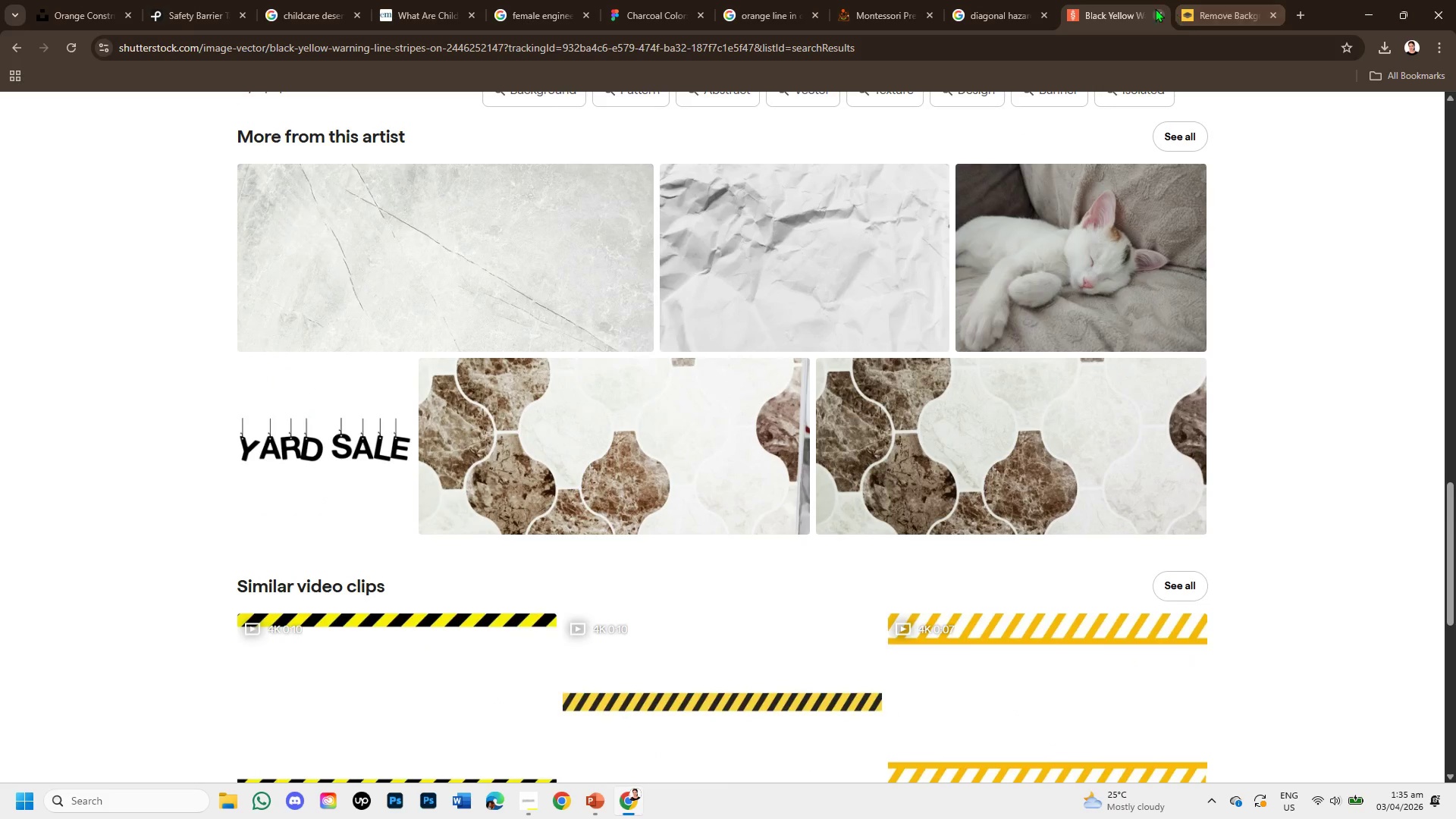 
left_click([1154, 8])
 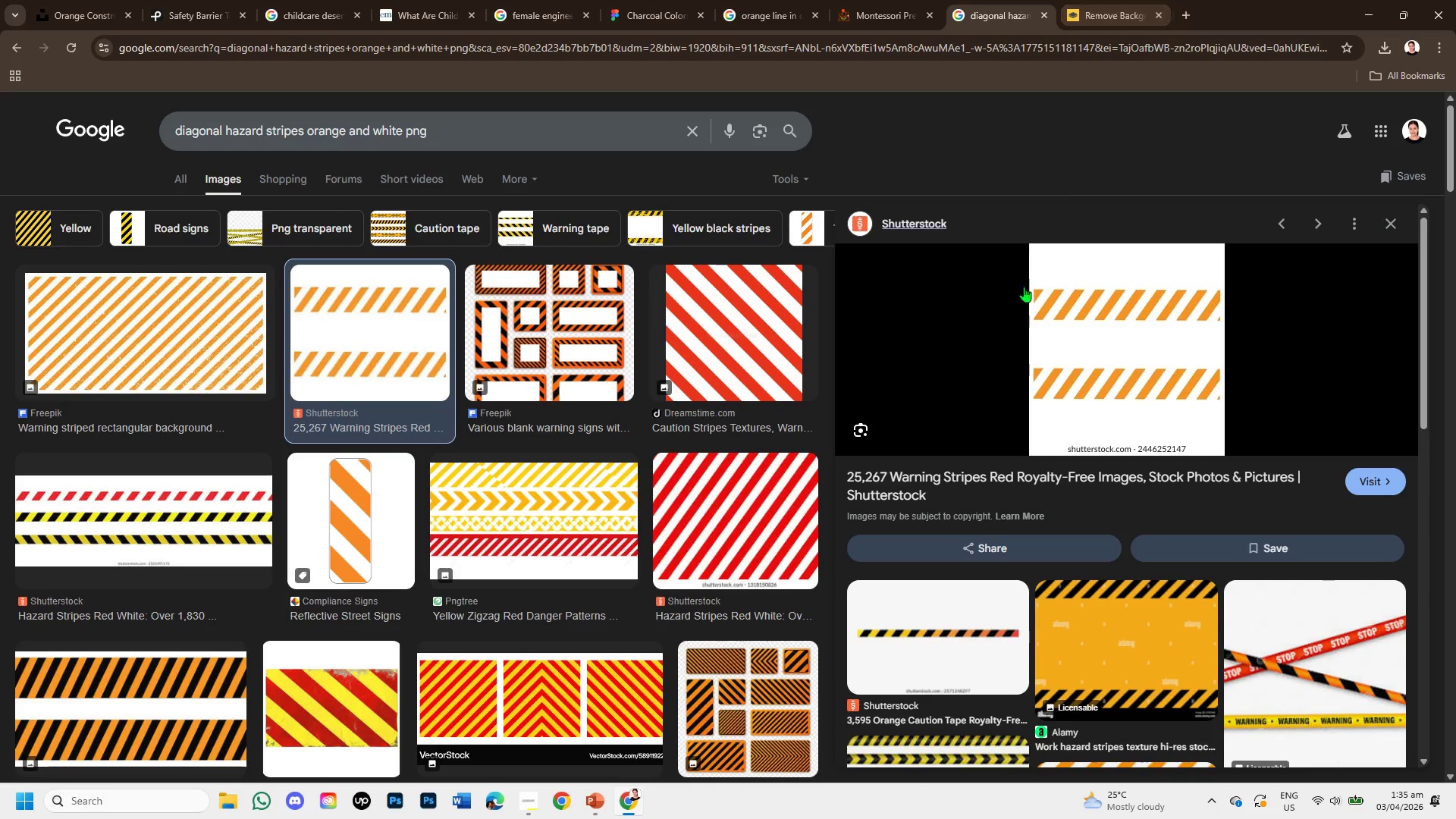 
scroll: coordinate [518, 516], scroll_direction: down, amount: 9.0
 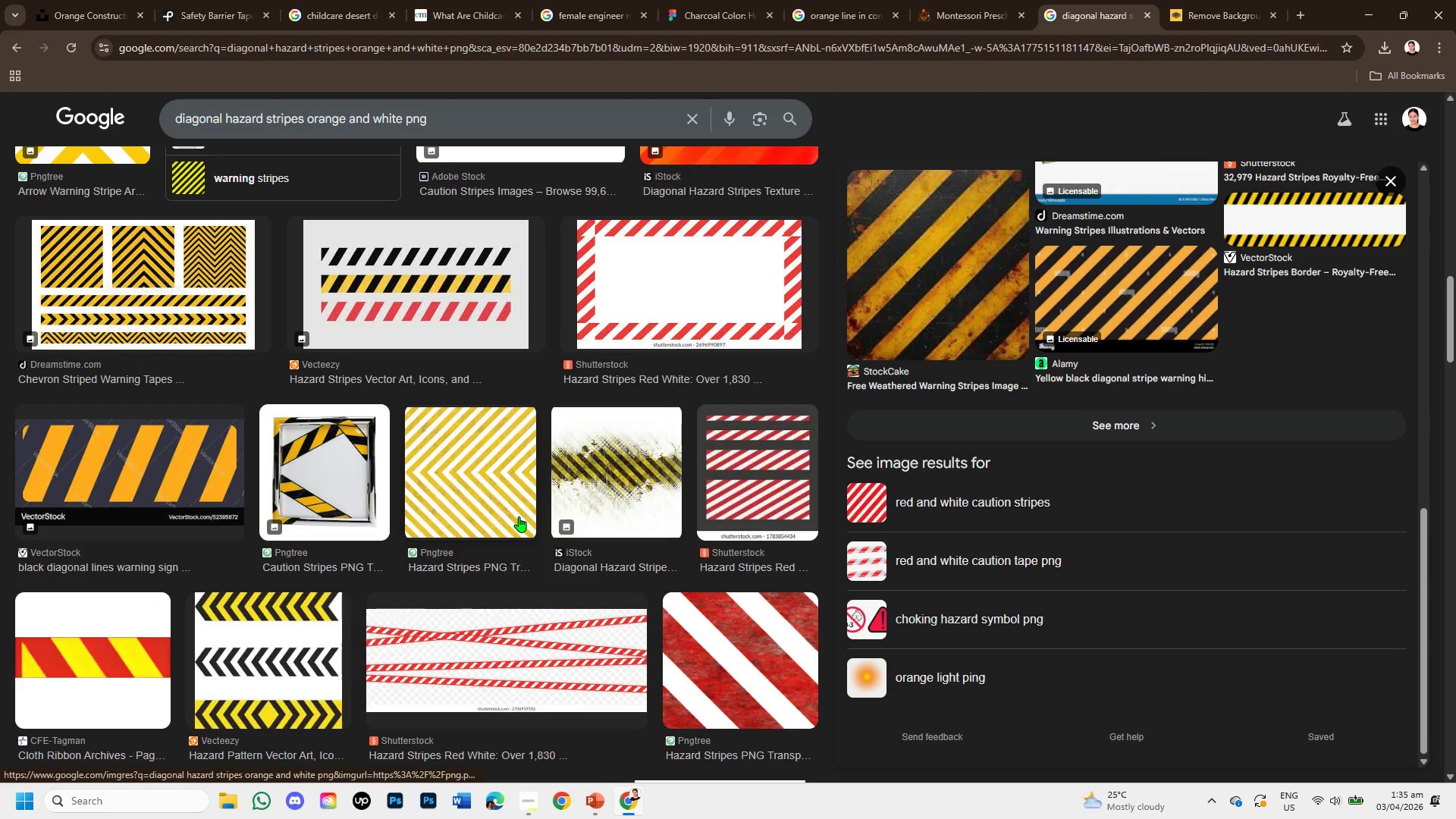 
scroll: coordinate [519, 516], scroll_direction: down, amount: 1.0
 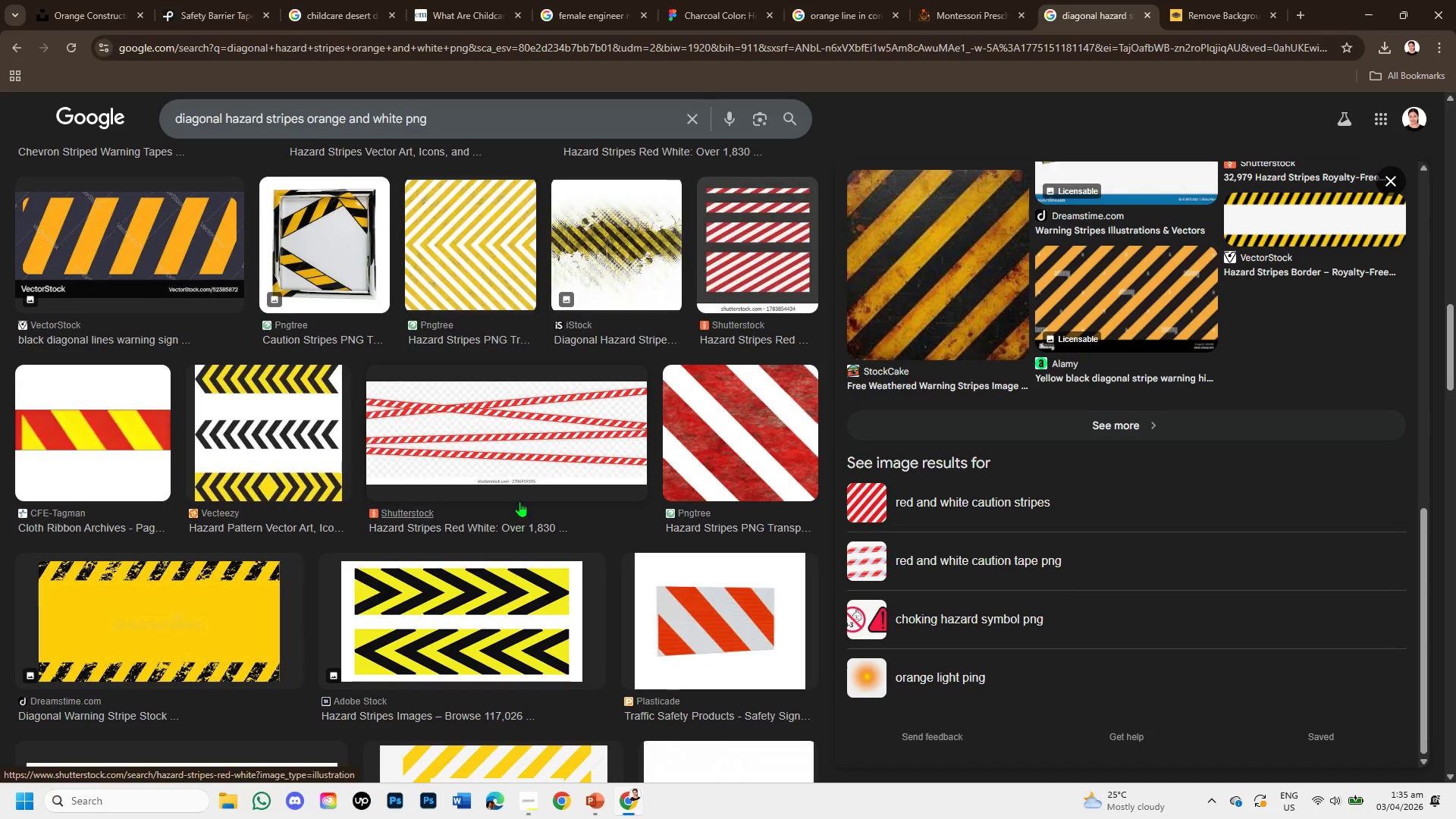 
scroll: coordinate [513, 419], scroll_direction: up, amount: 4.0
 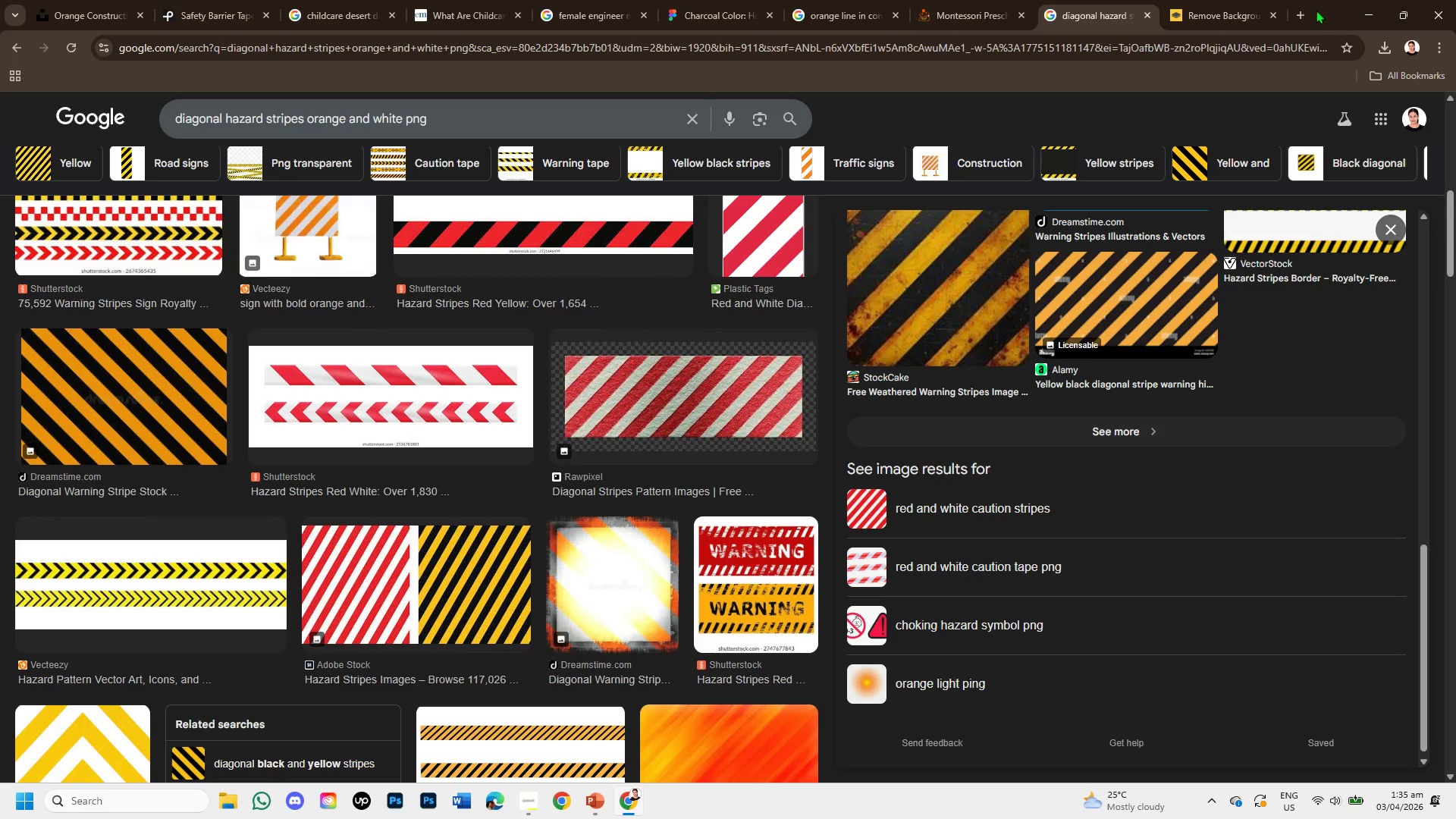 
left_click([1304, 10])
 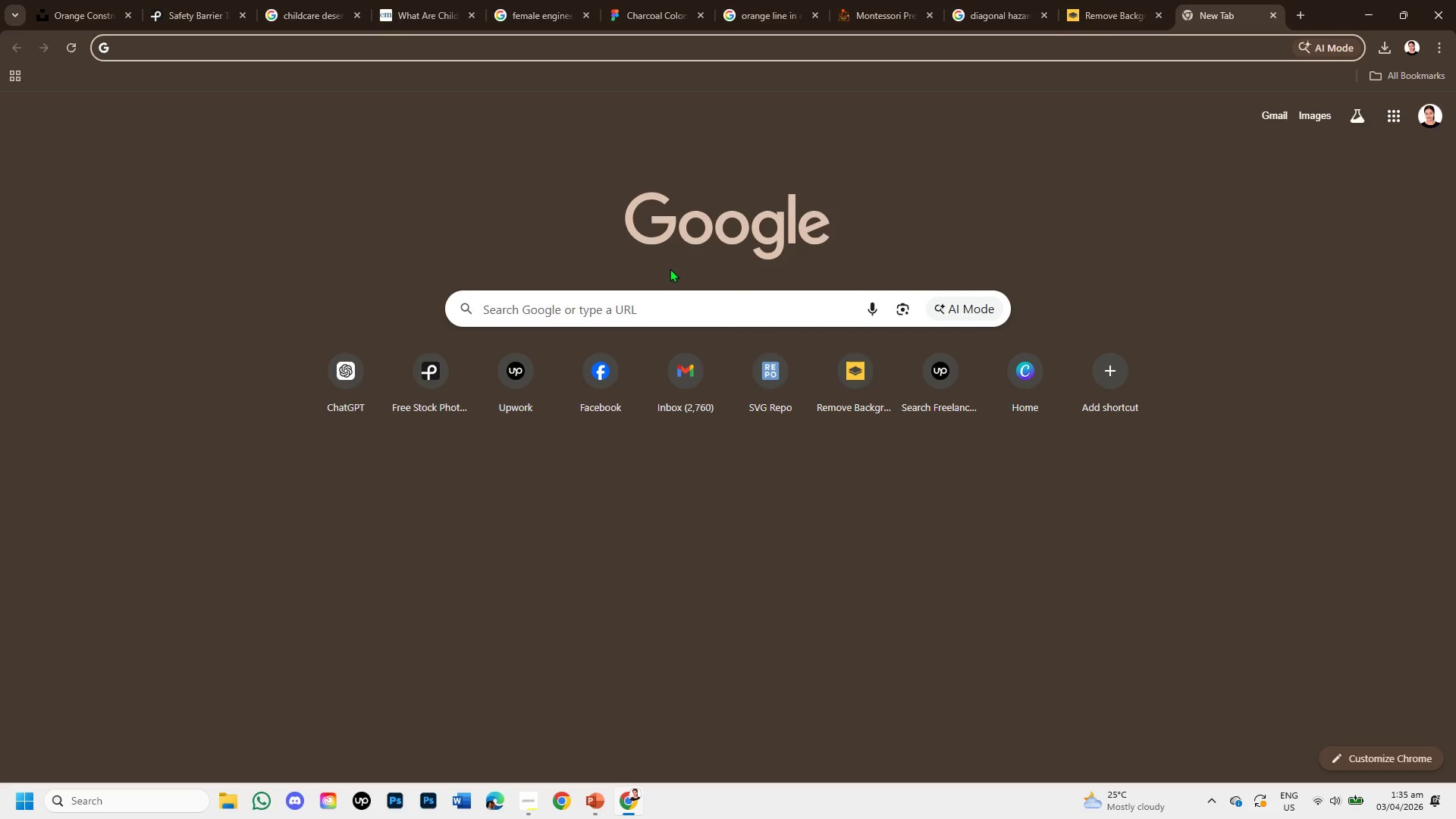 
left_click([774, 387])
 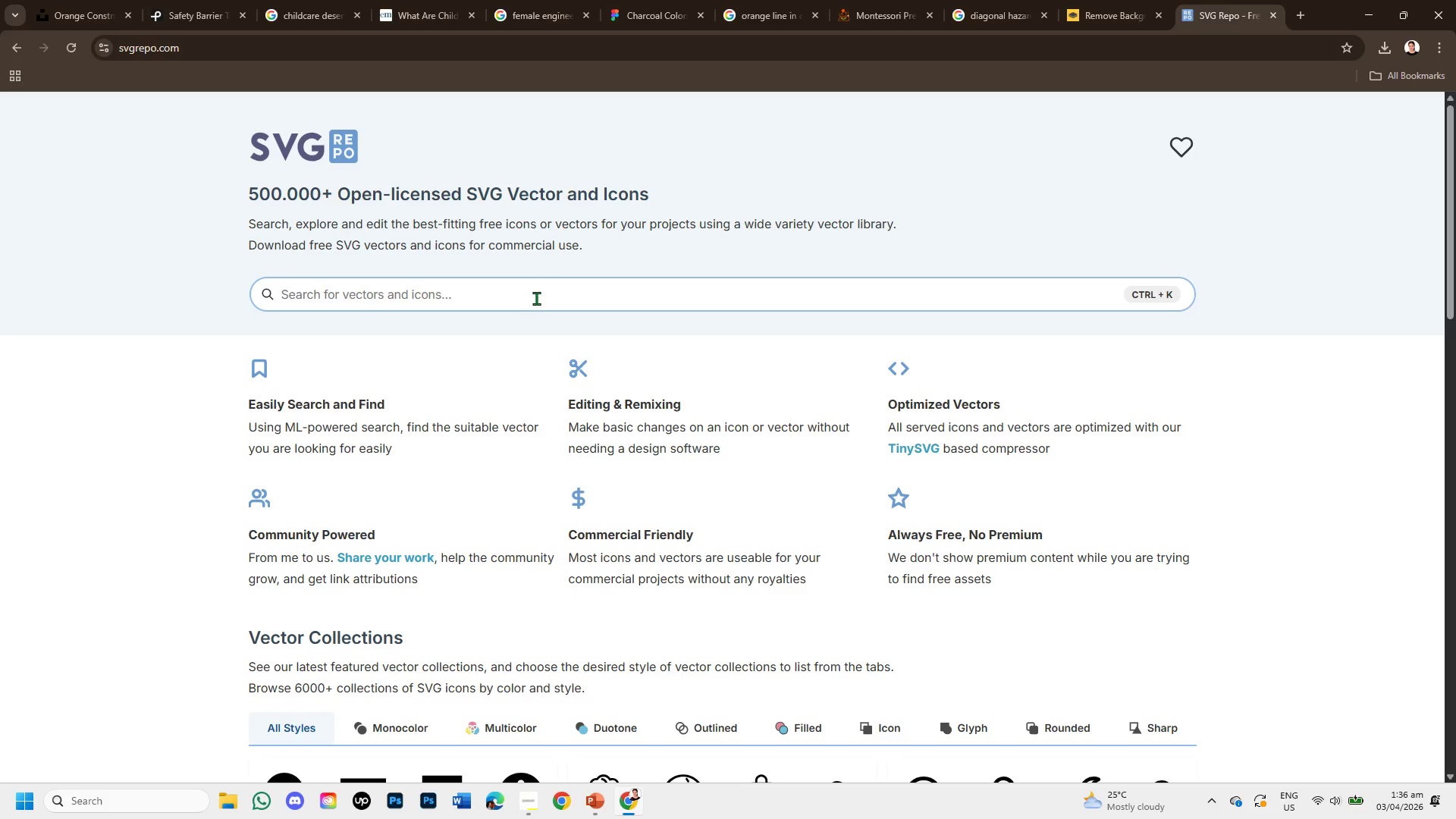 
wait(6.81)
 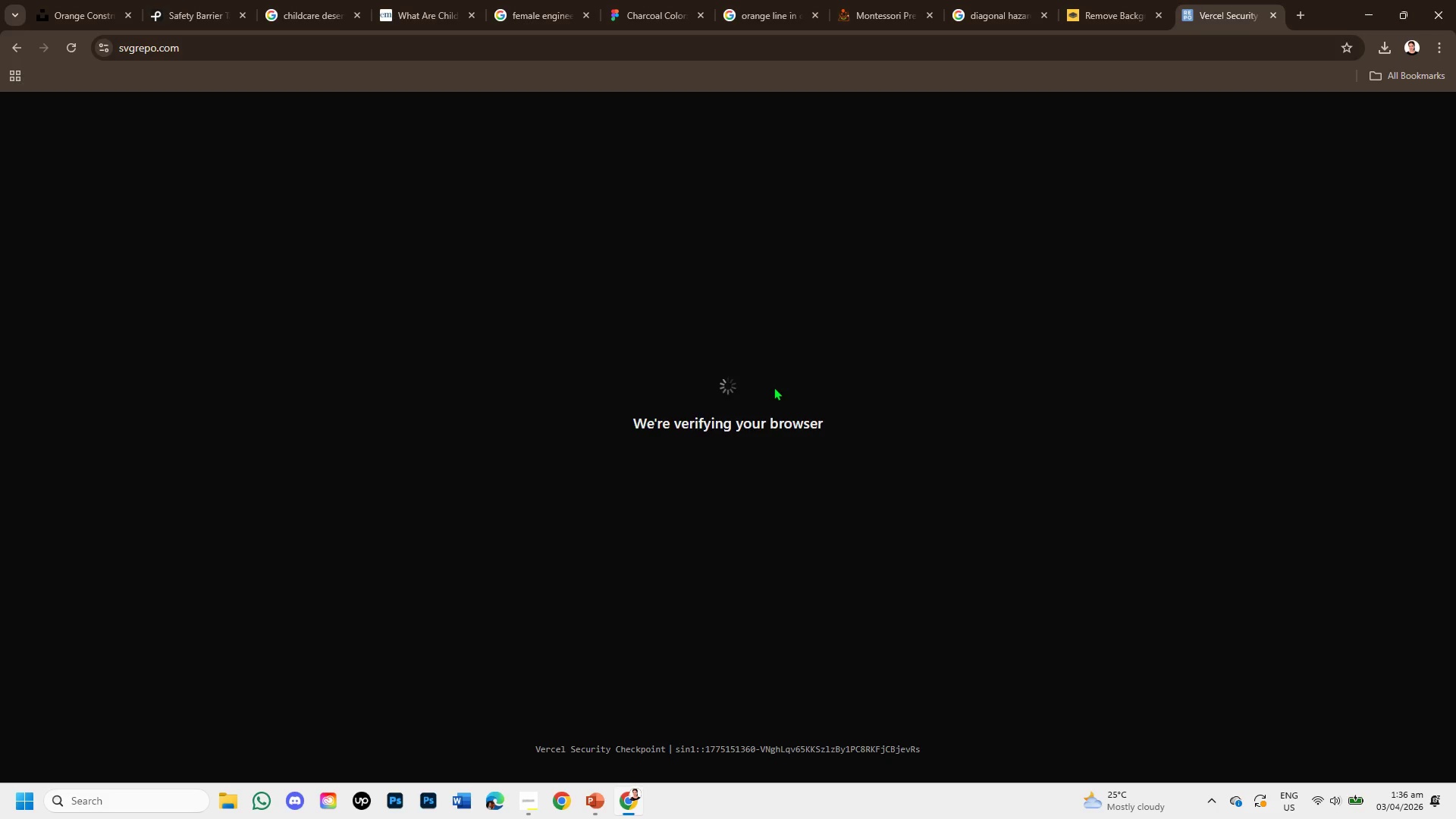 
type(safety hazzard or)
key(Backspace)
key(Backspace)
key(Backspace)
 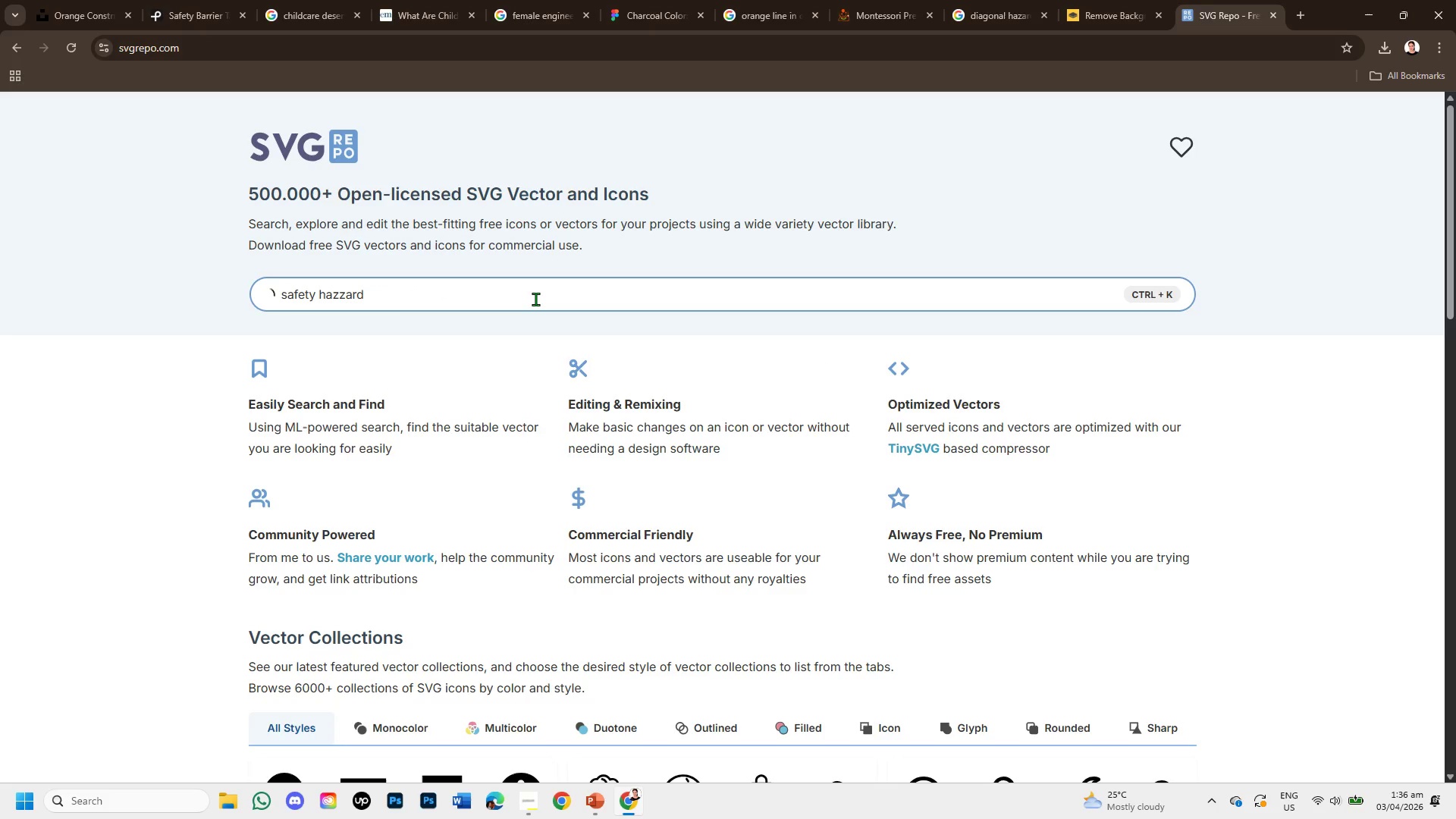 
key(Enter)
 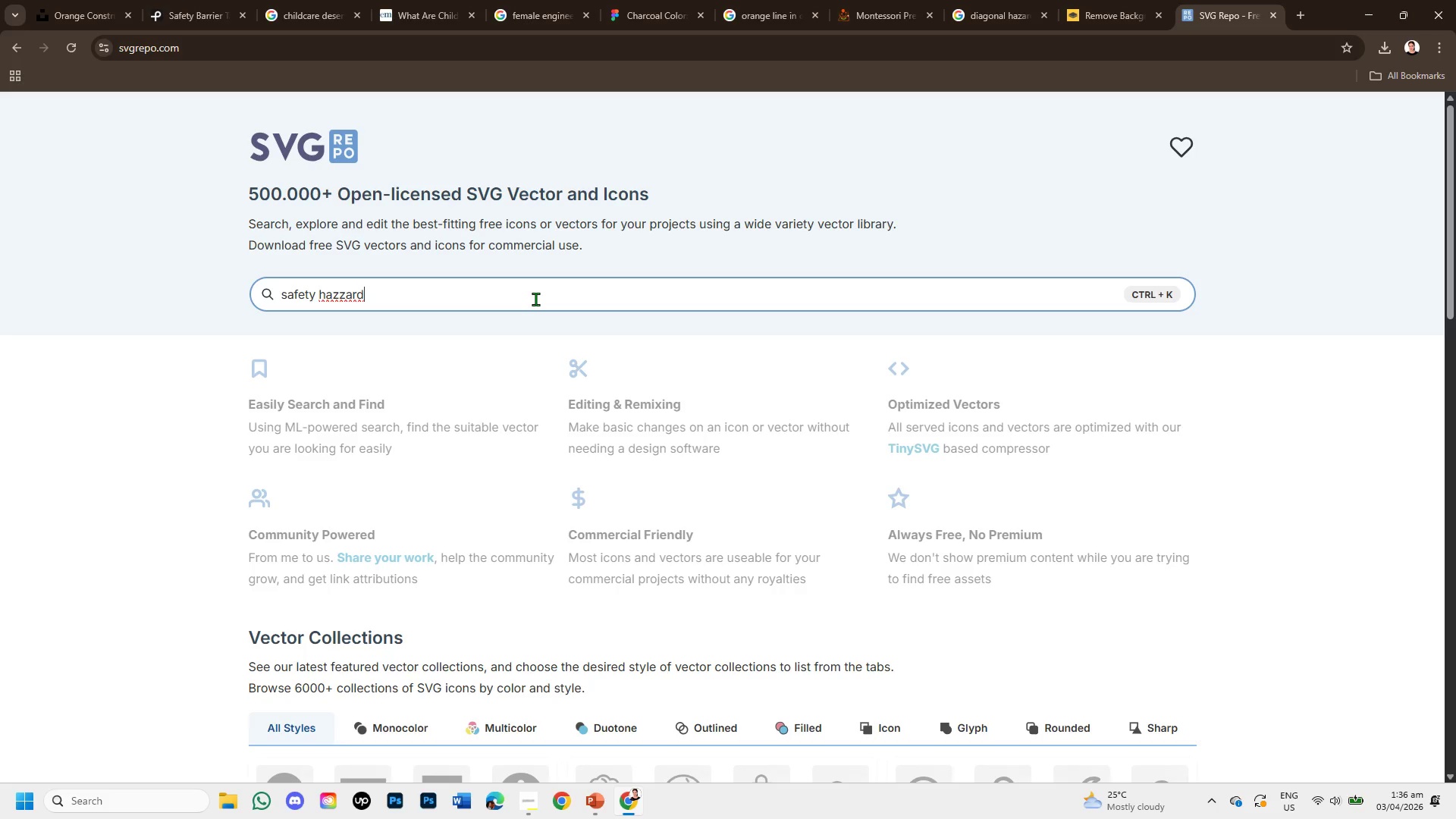 
key(Enter)
 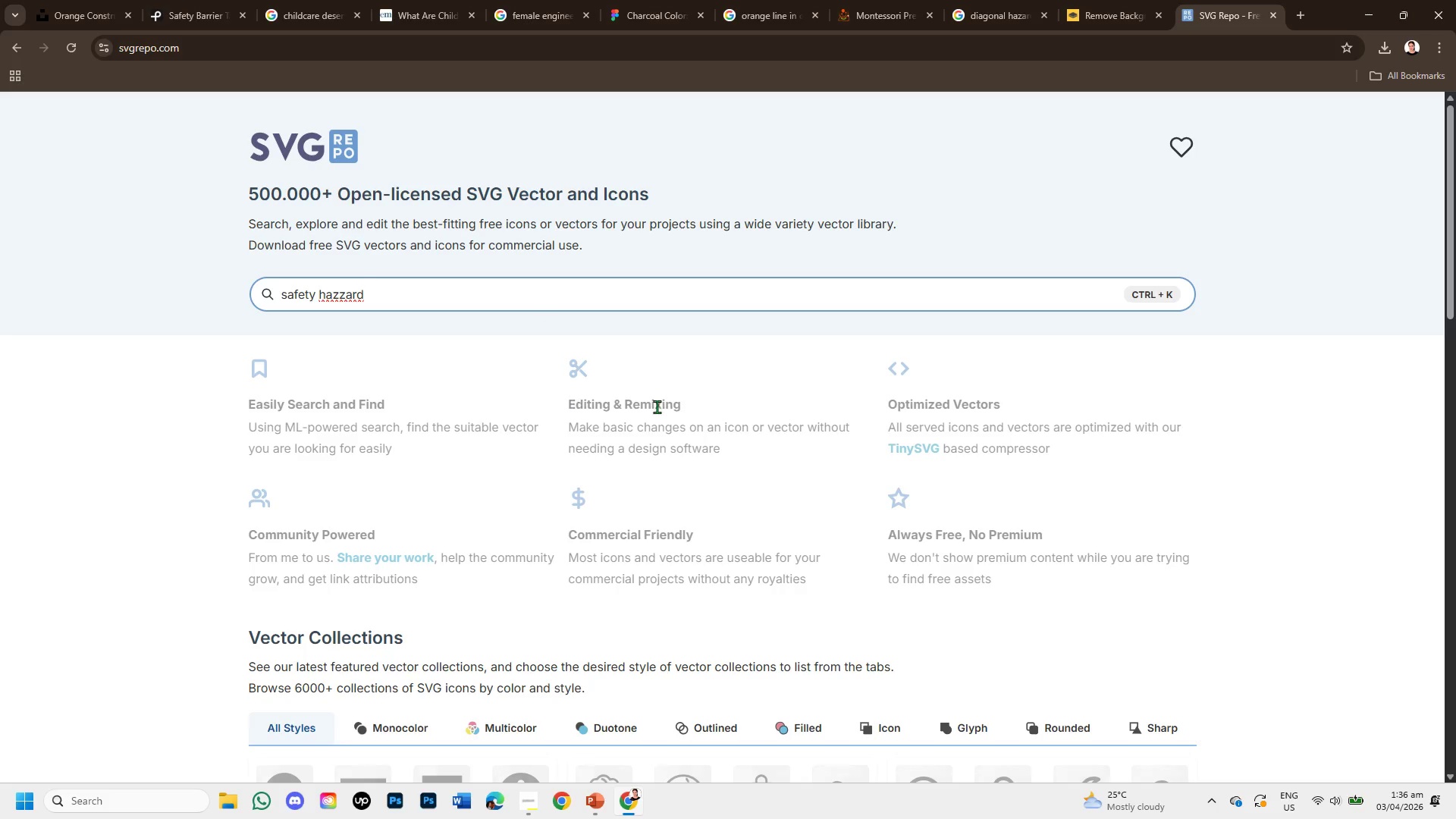 
key(Enter)
 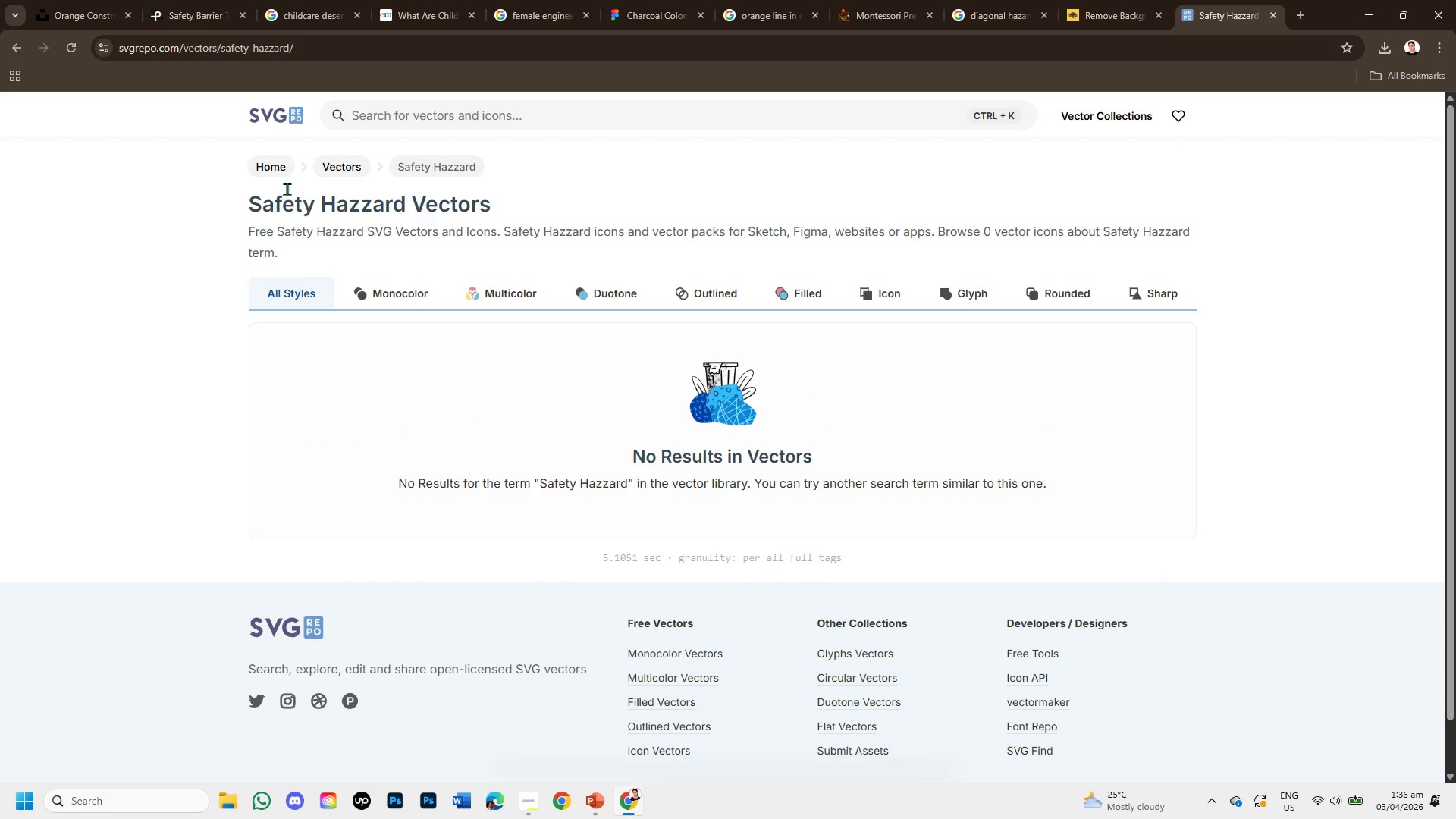 
left_click([459, 108])
 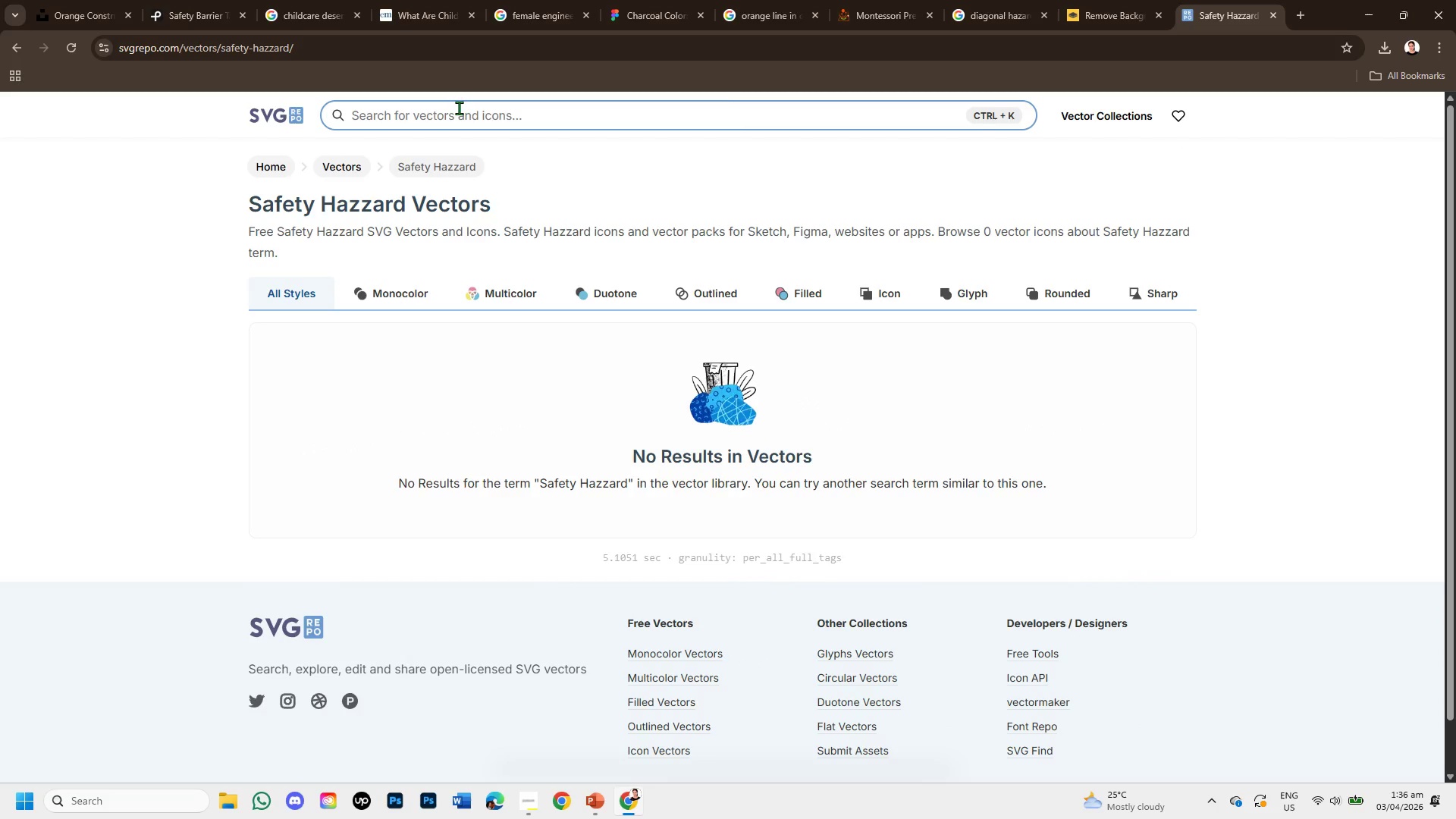 
type(hazzard)
 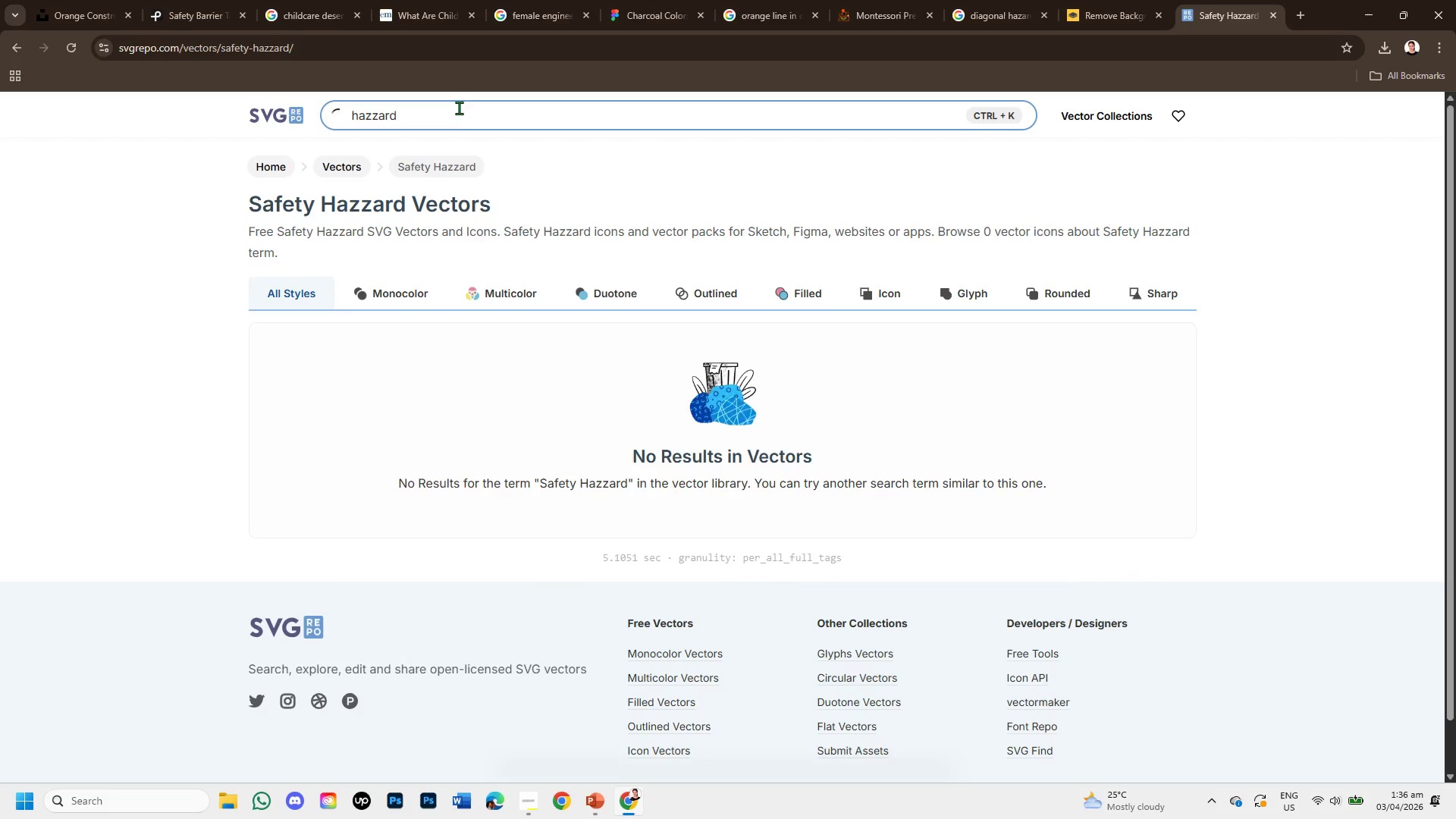 
key(Enter)
 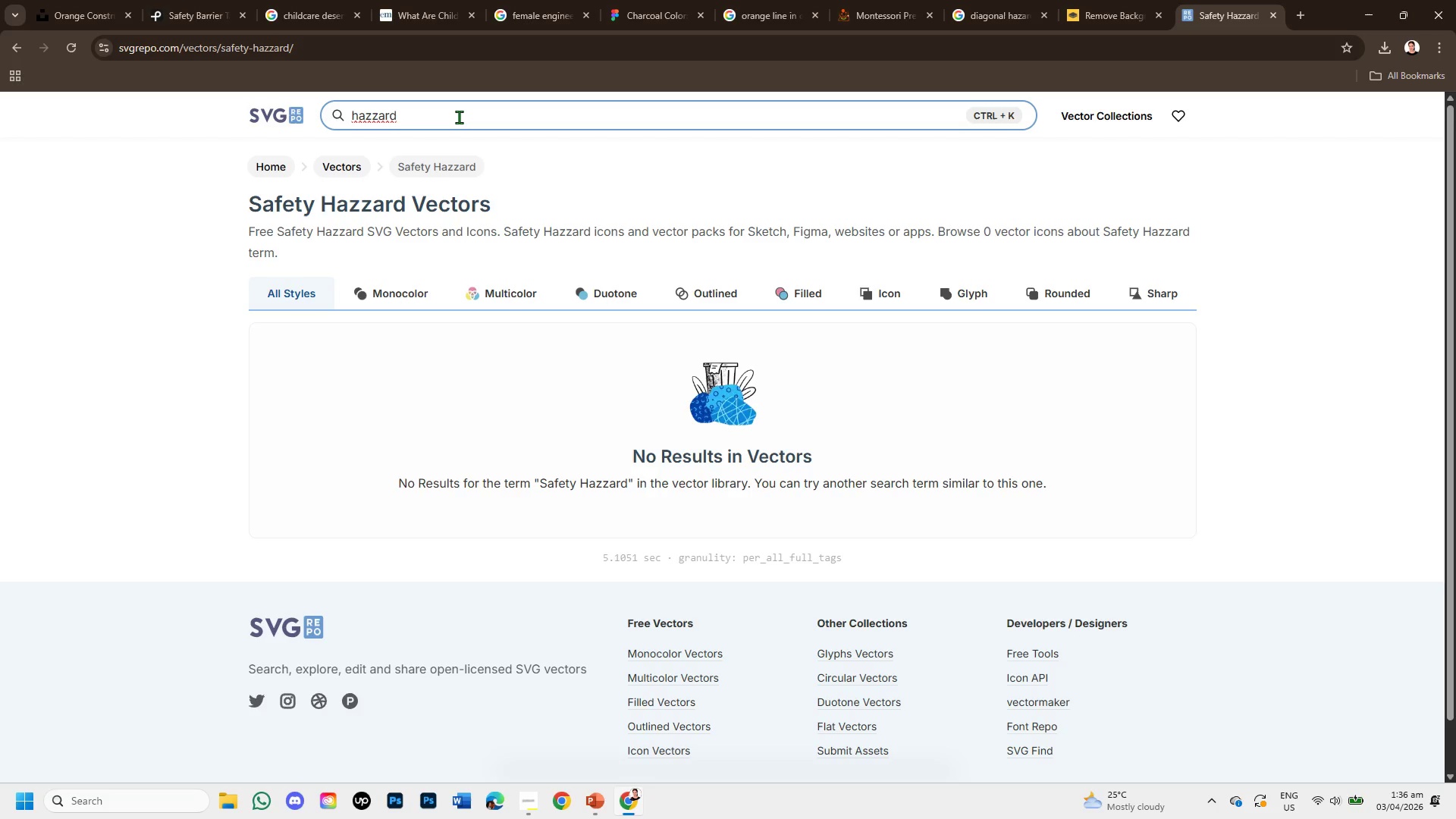 
key(Enter)
 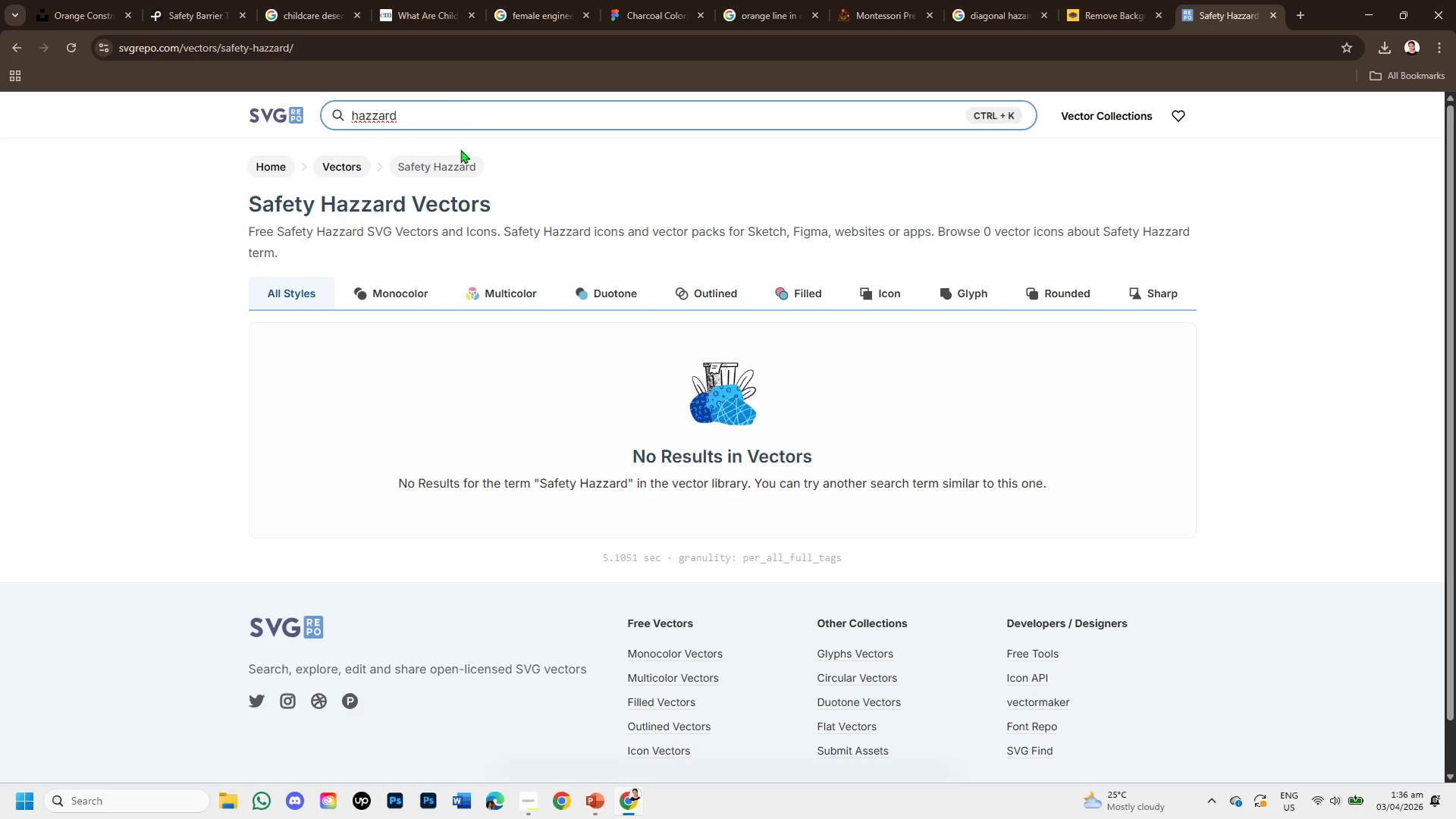 
scroll: coordinate [603, 441], scroll_direction: up, amount: 1.0
 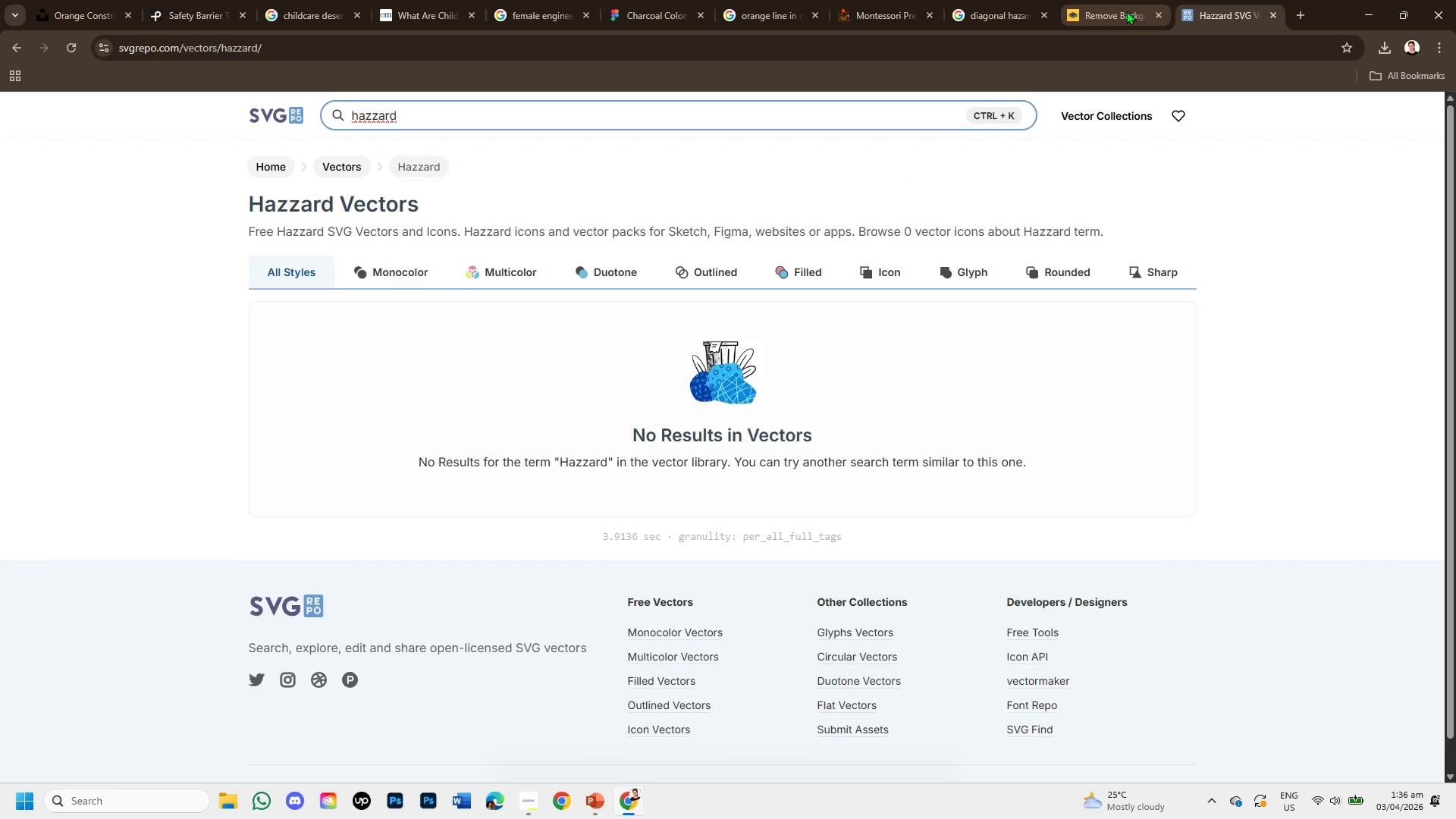 
left_click([1130, 4])
 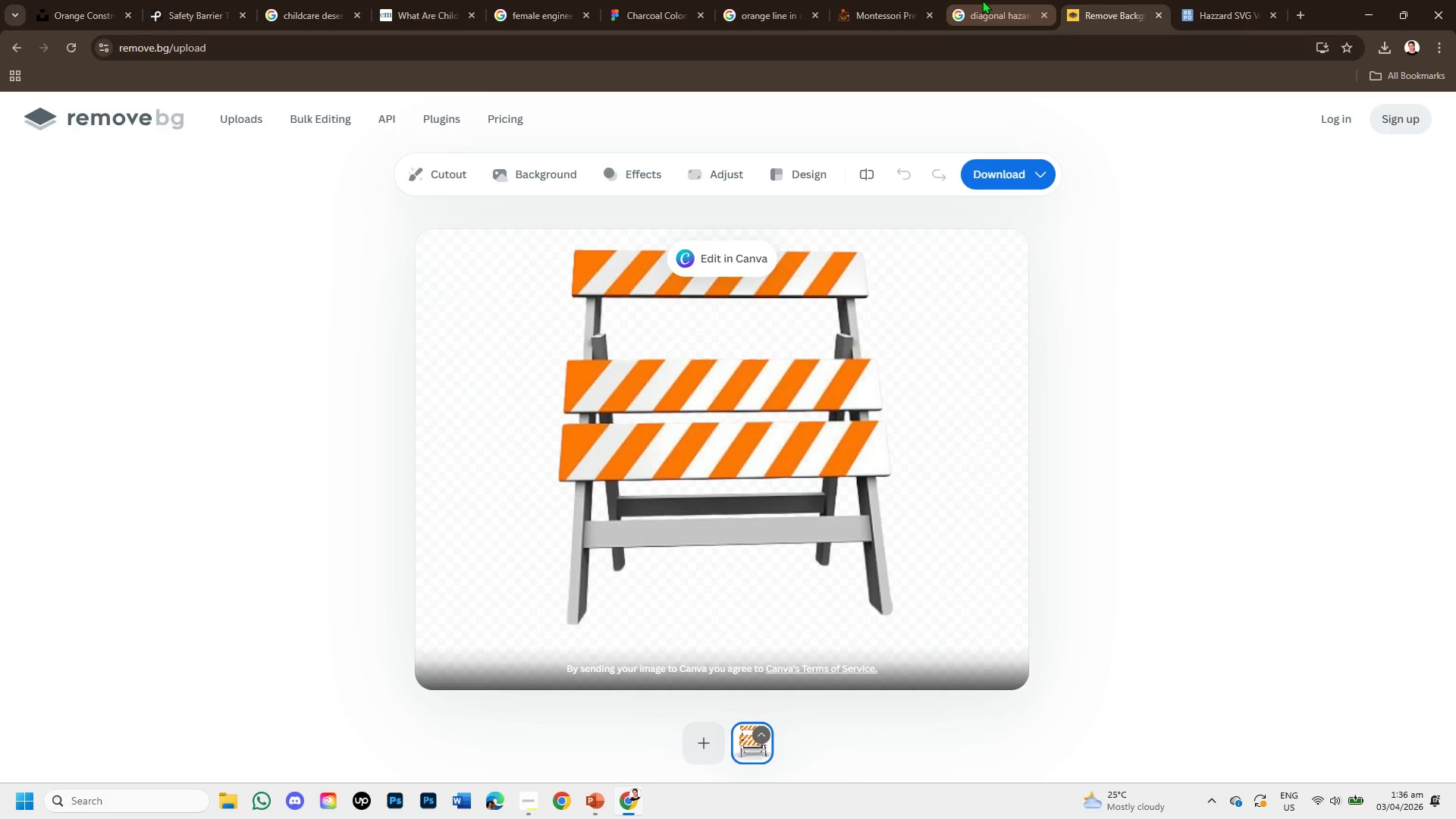 
left_click([982, 0])
 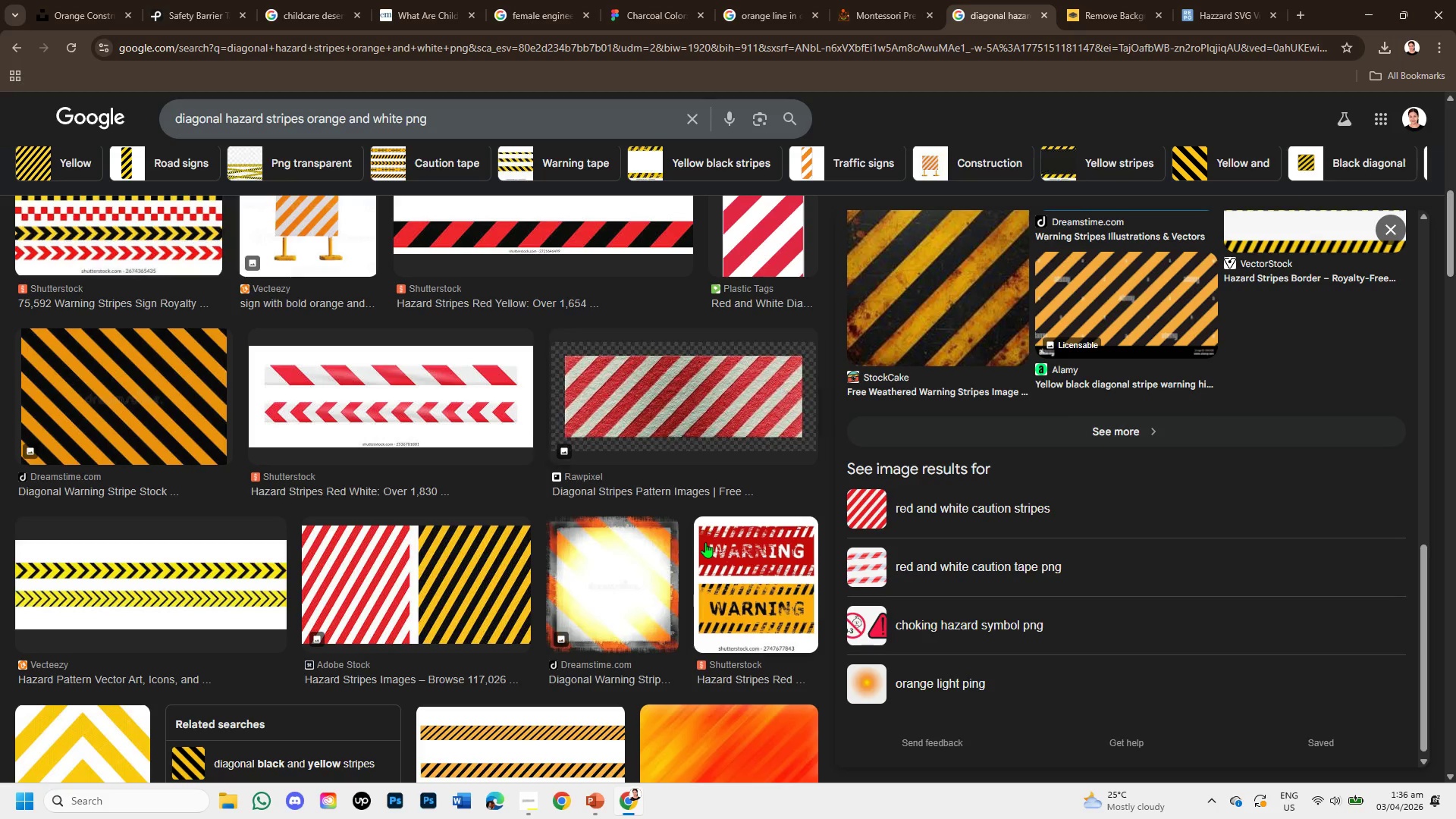 
scroll: coordinate [593, 648], scroll_direction: down, amount: 10.0
 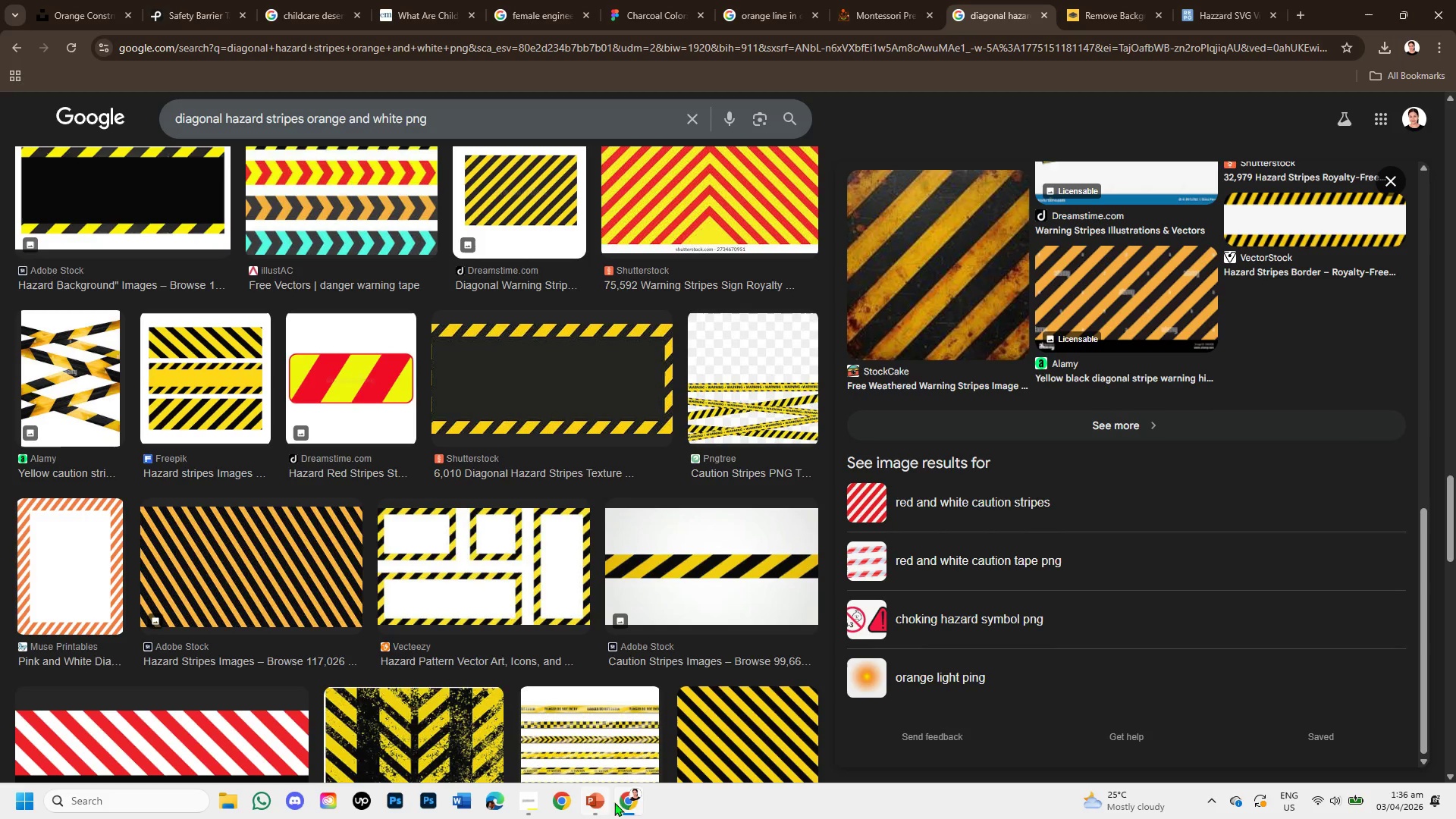 
left_click([625, 804])
 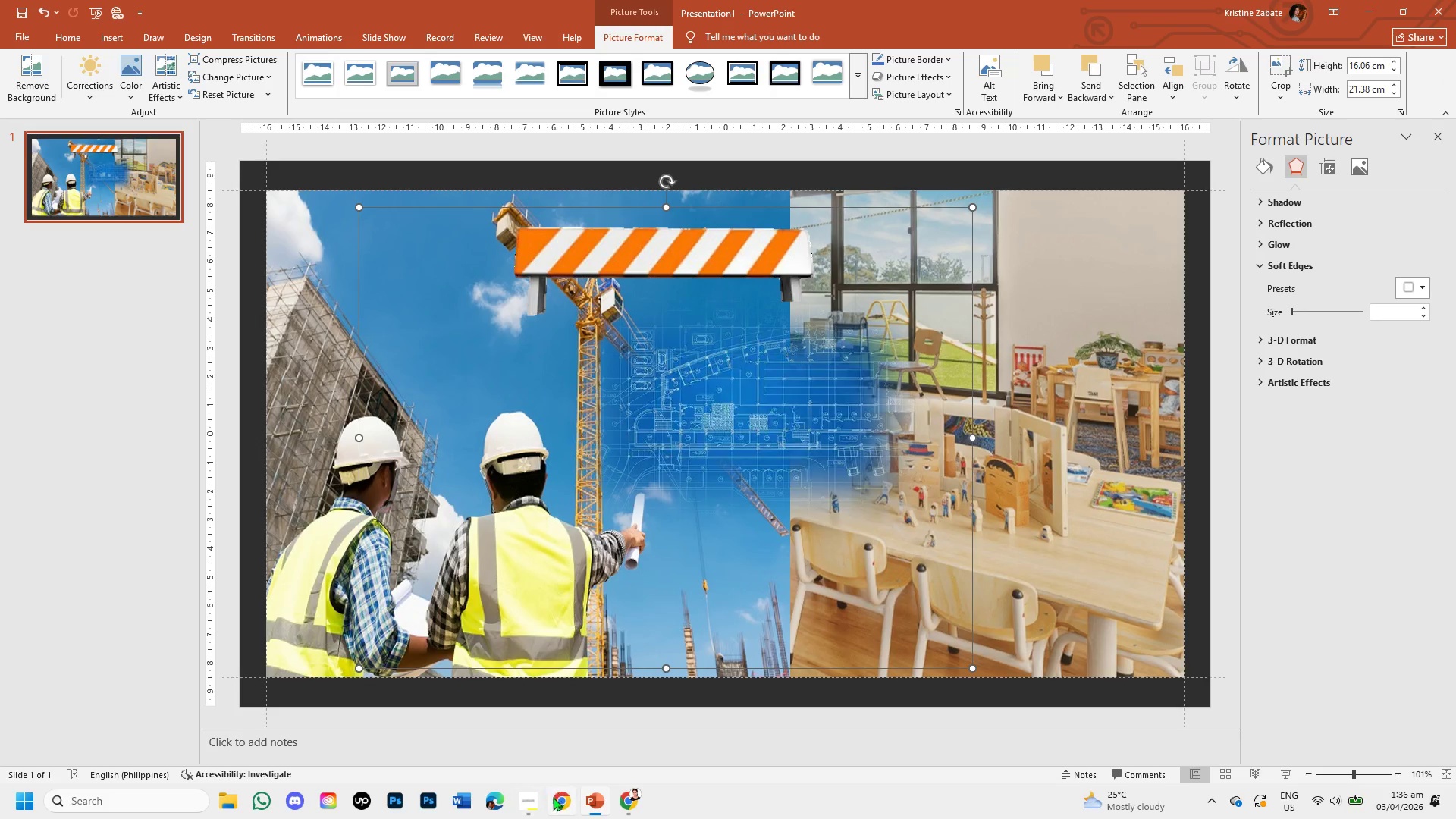 
wait(5.67)
 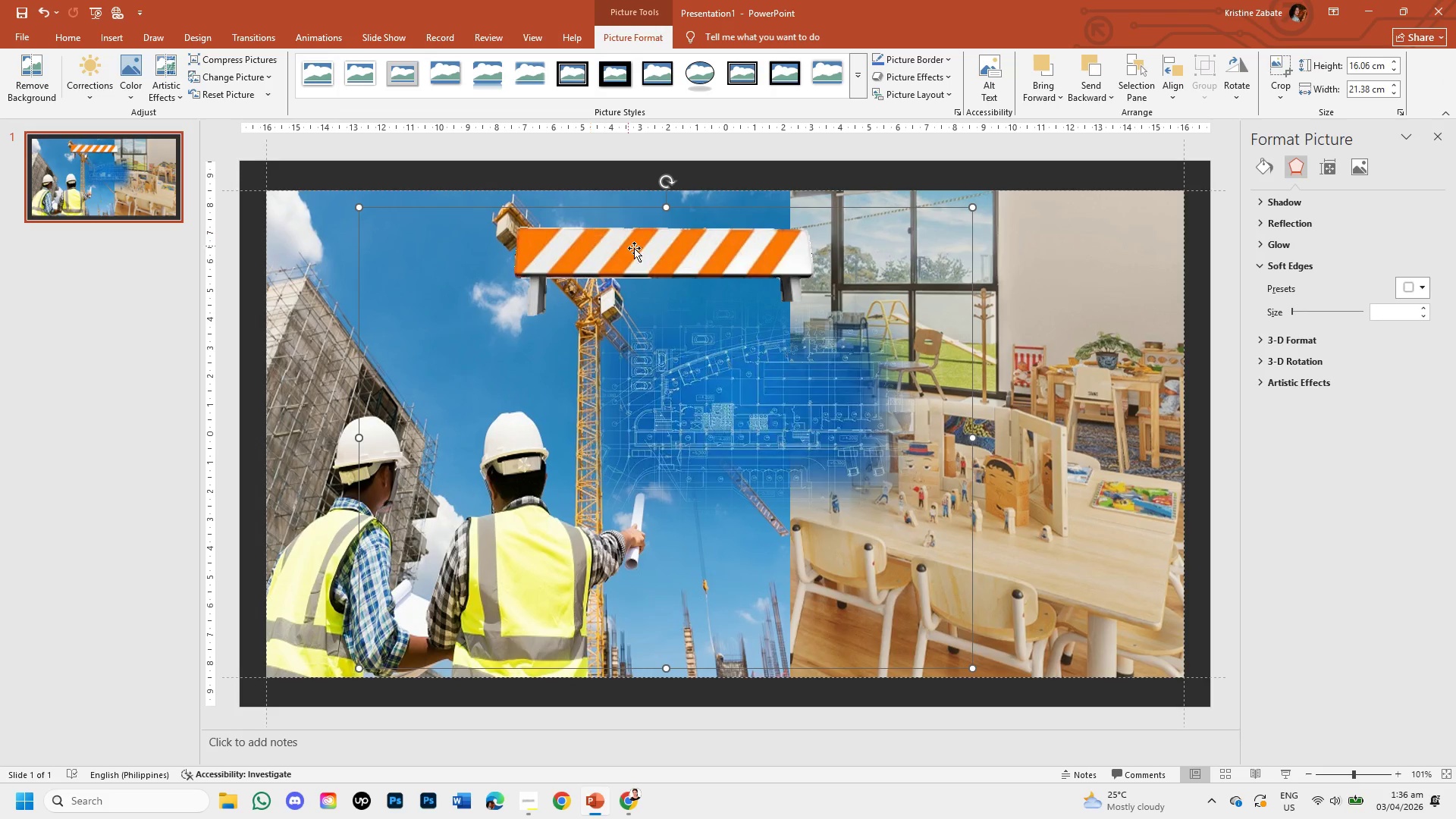 
left_click([526, 802])